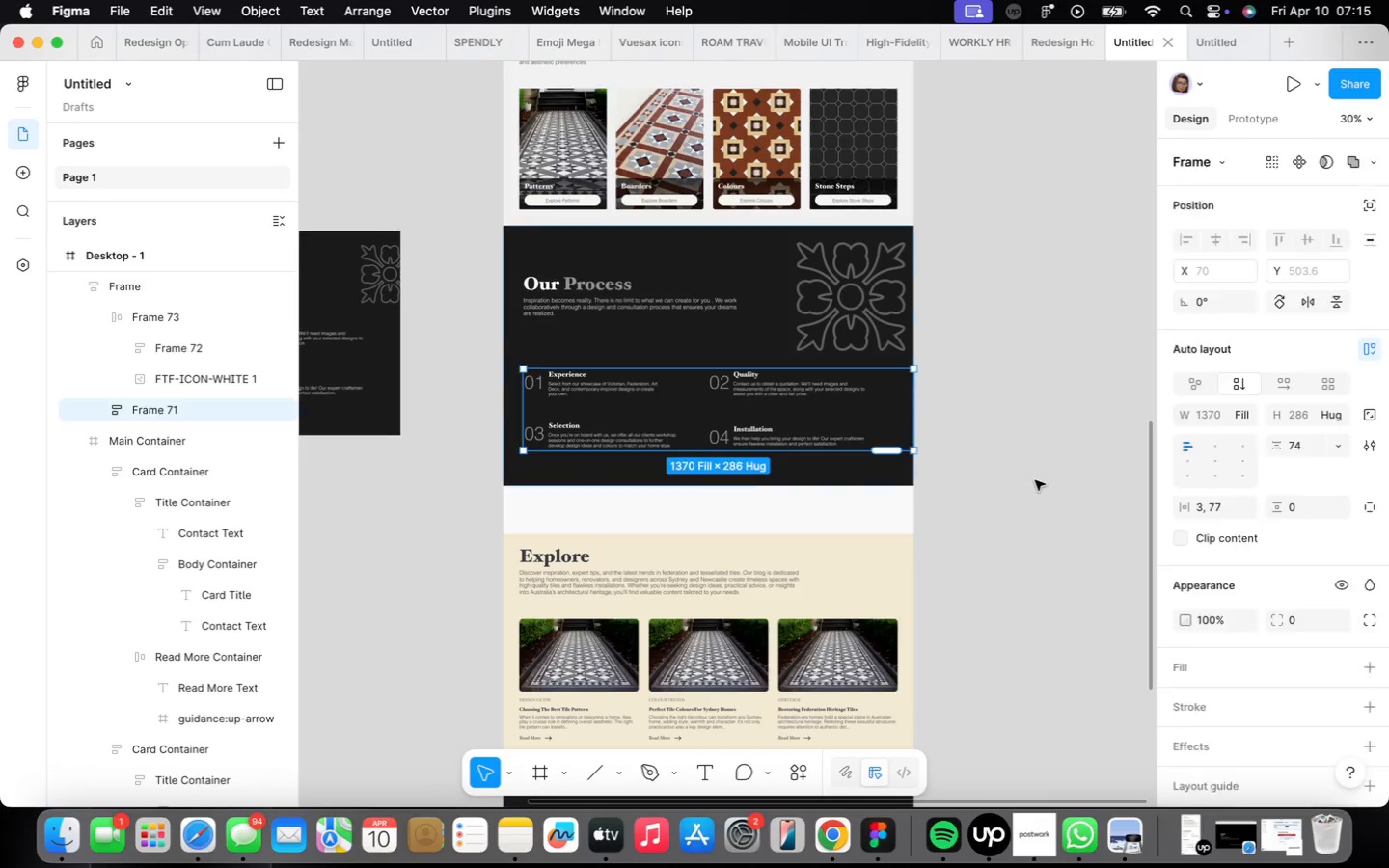 
key(Meta+Z)
 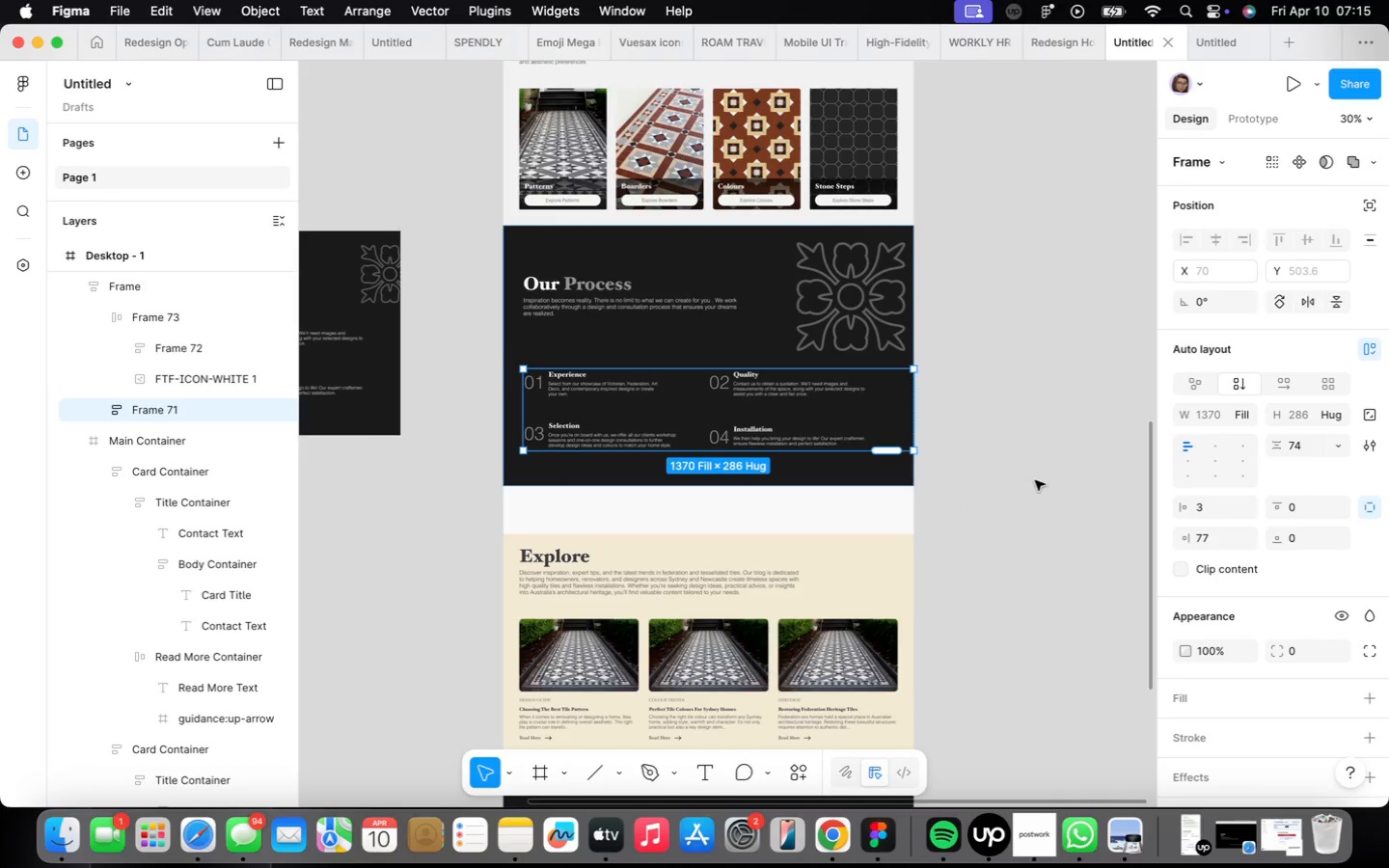 
key(Meta+CommandLeft)
 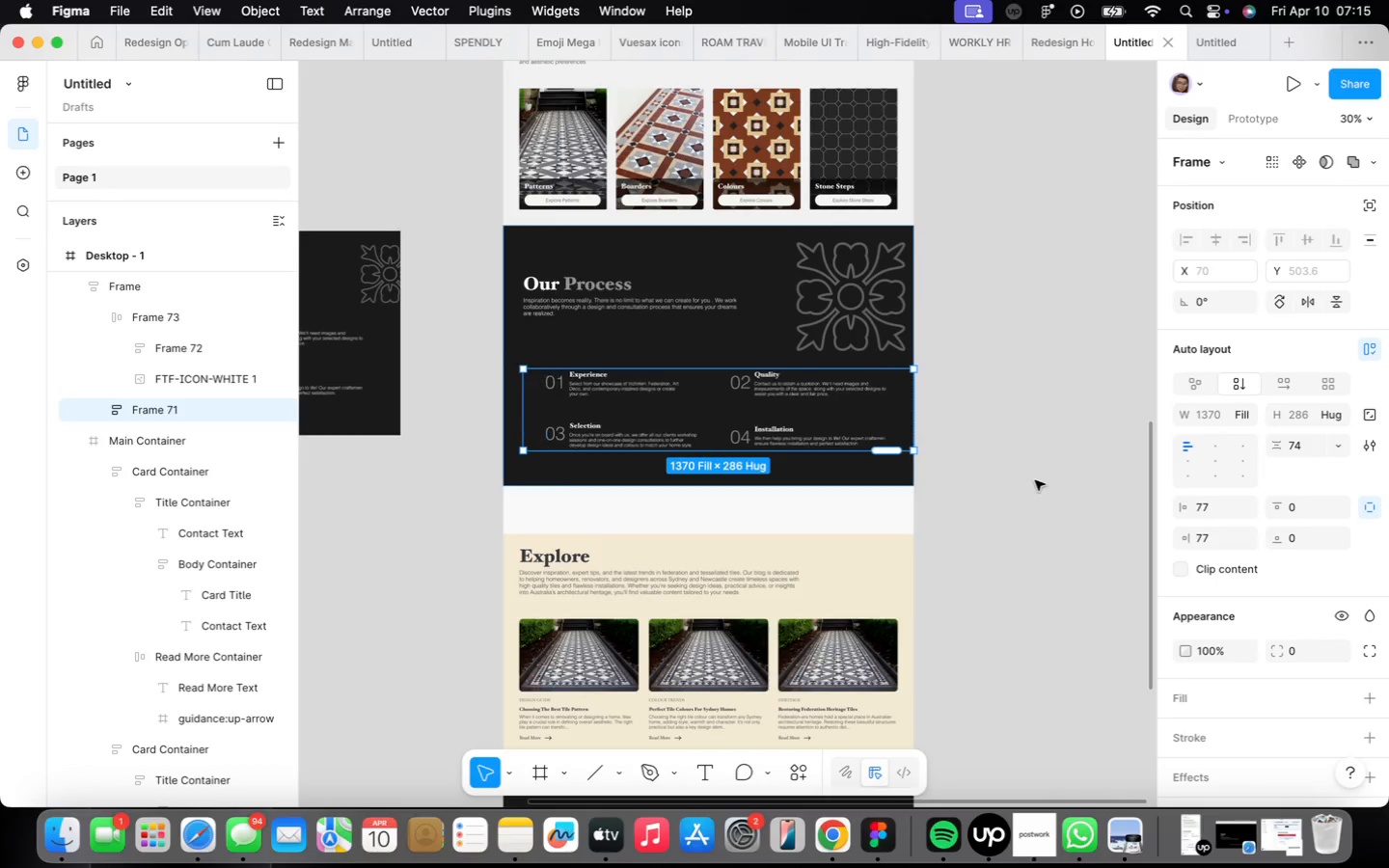 
key(Meta+Z)
 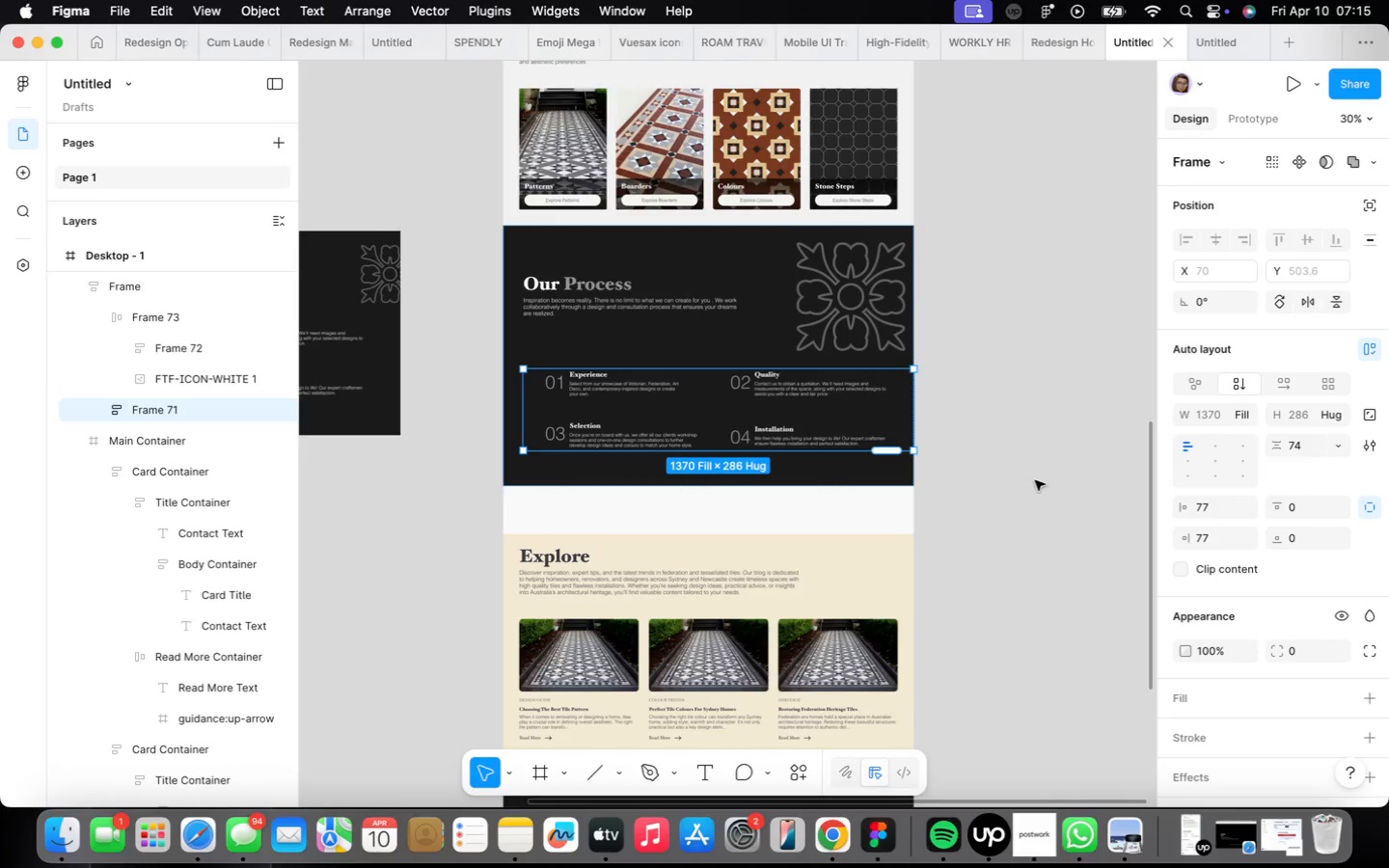 
left_click([1035, 479])
 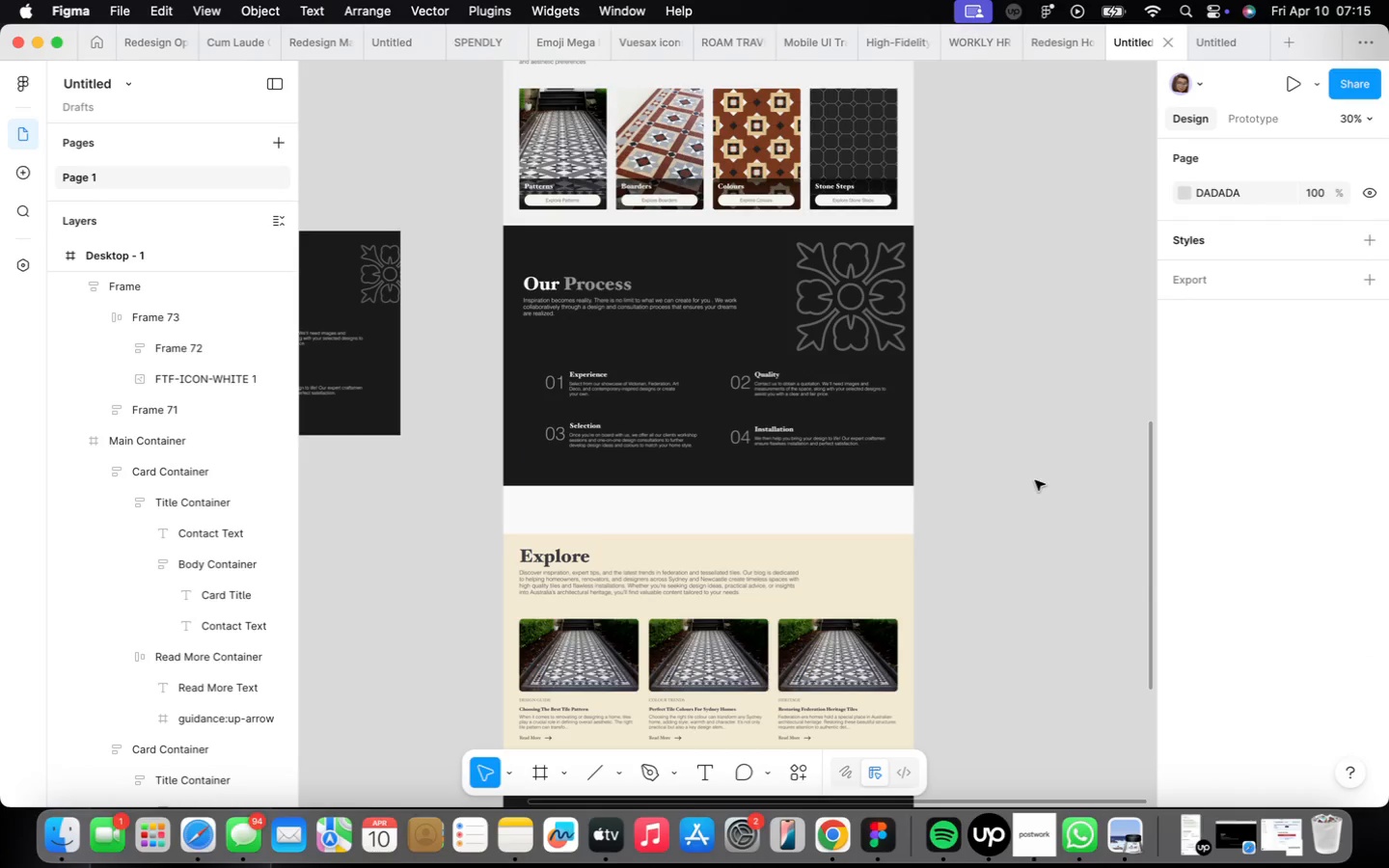 
scroll: coordinate [525, 375], scroll_direction: up, amount: 3.0
 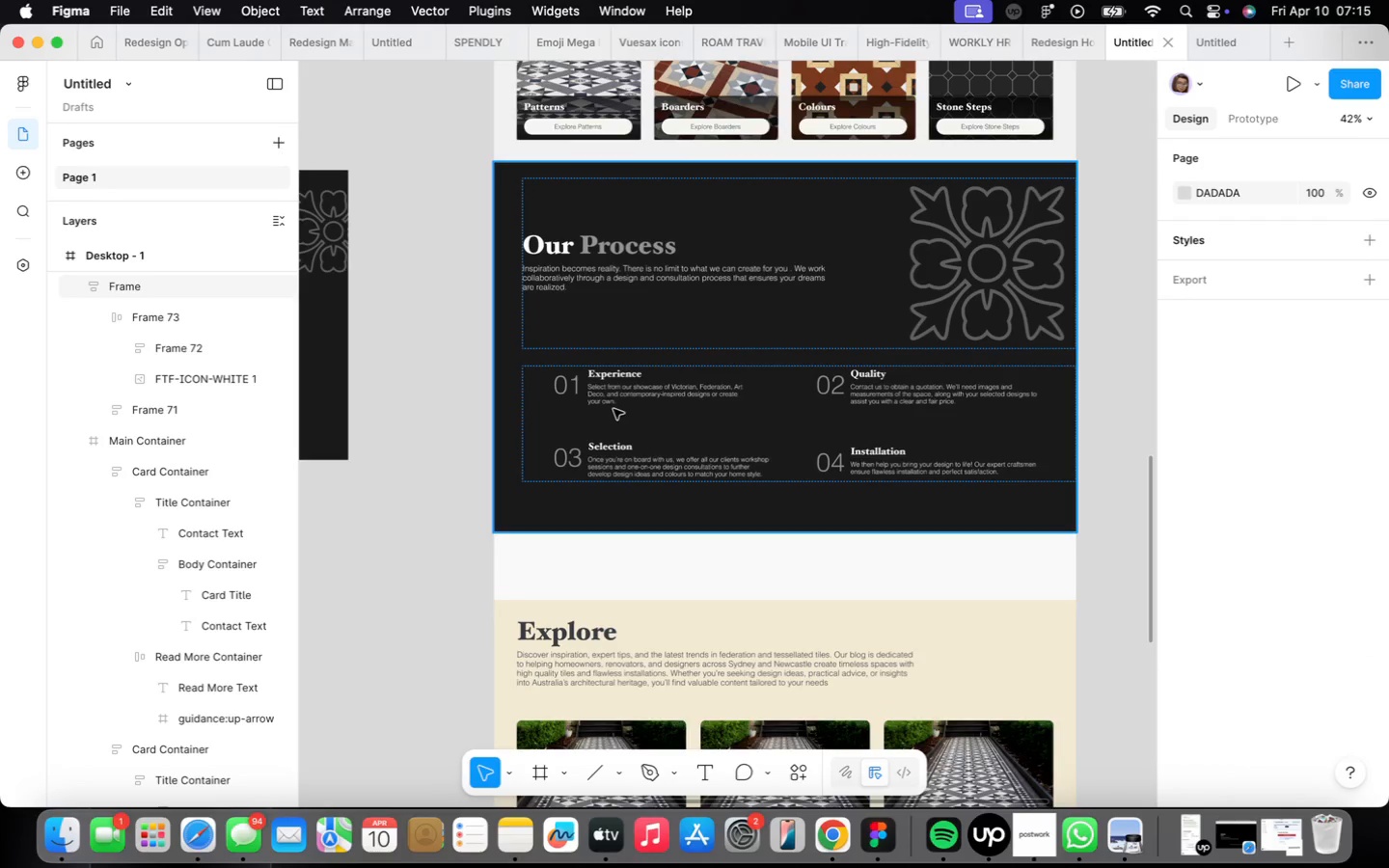 
left_click([613, 409])
 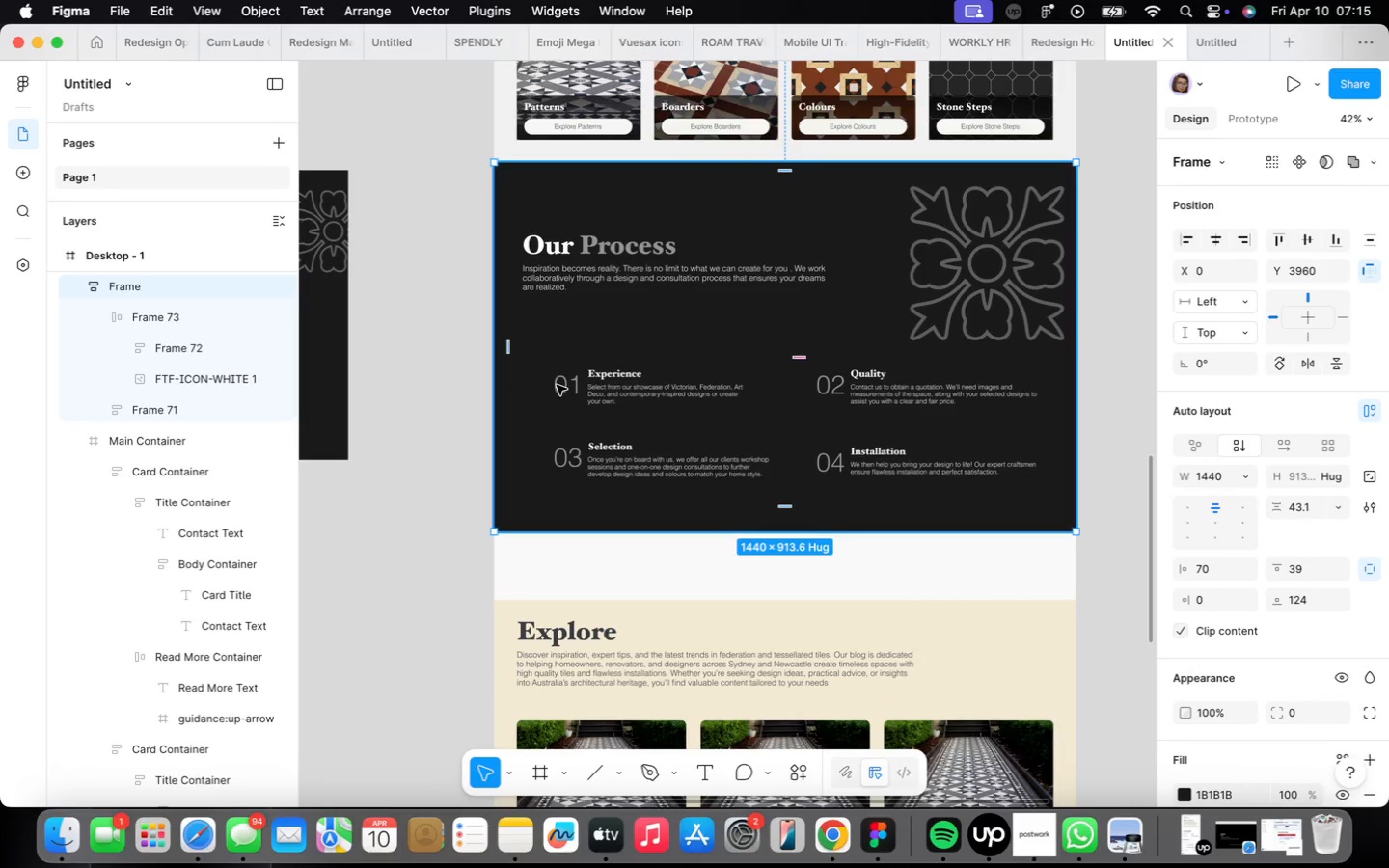 
left_click([579, 424])
 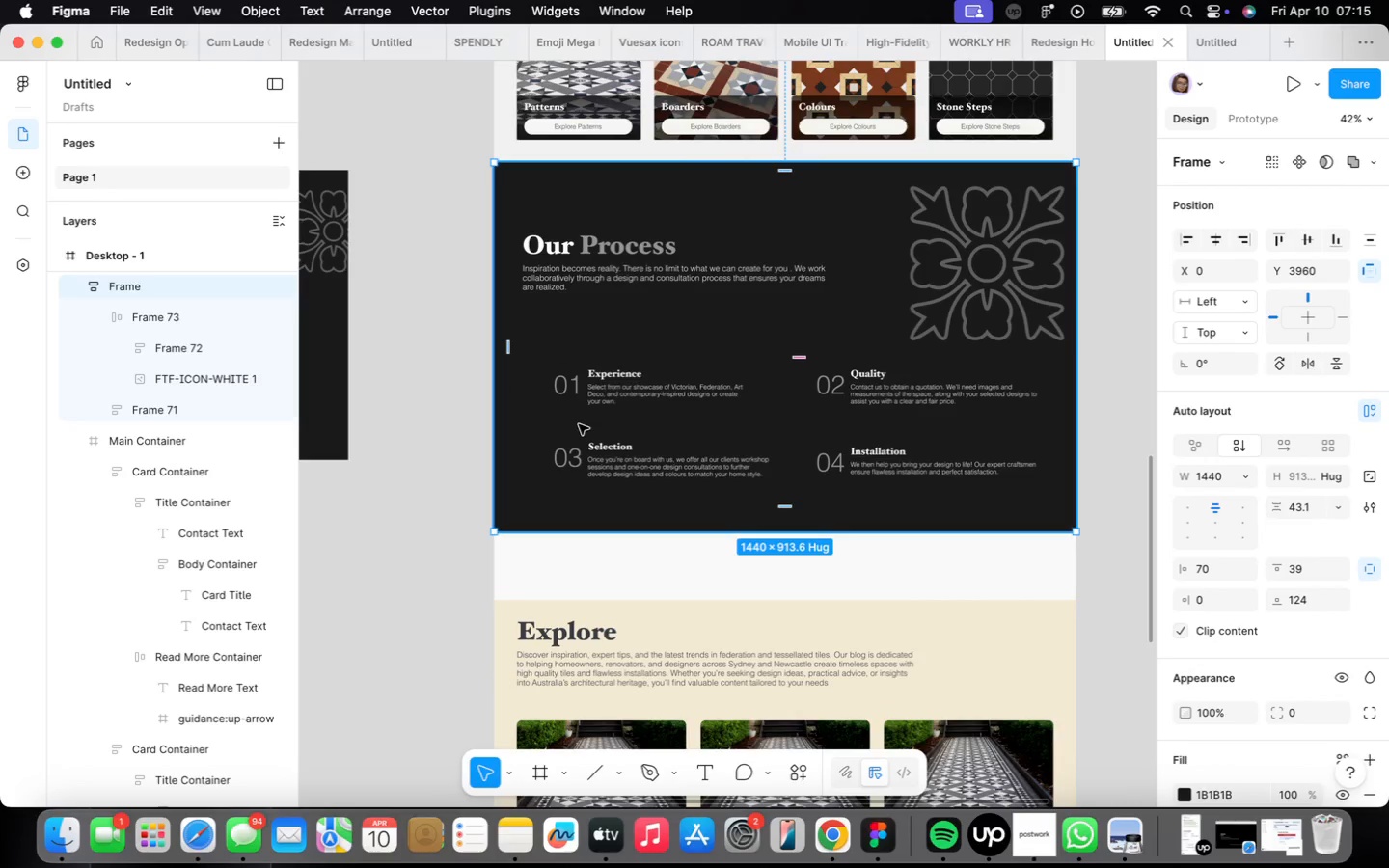 
double_click([579, 424])
 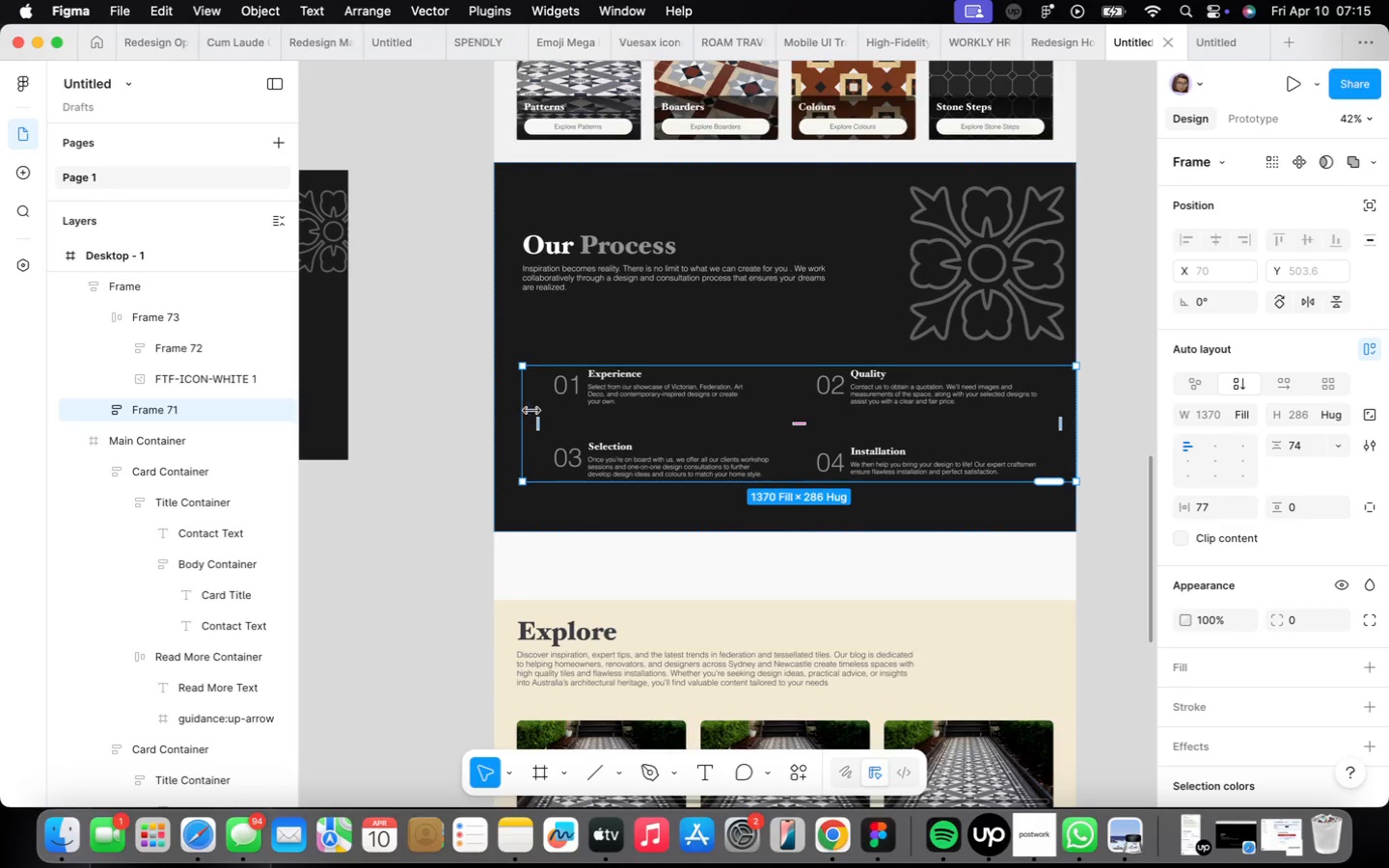 
left_click_drag(start_coordinate=[535, 412], to_coordinate=[524, 412])
 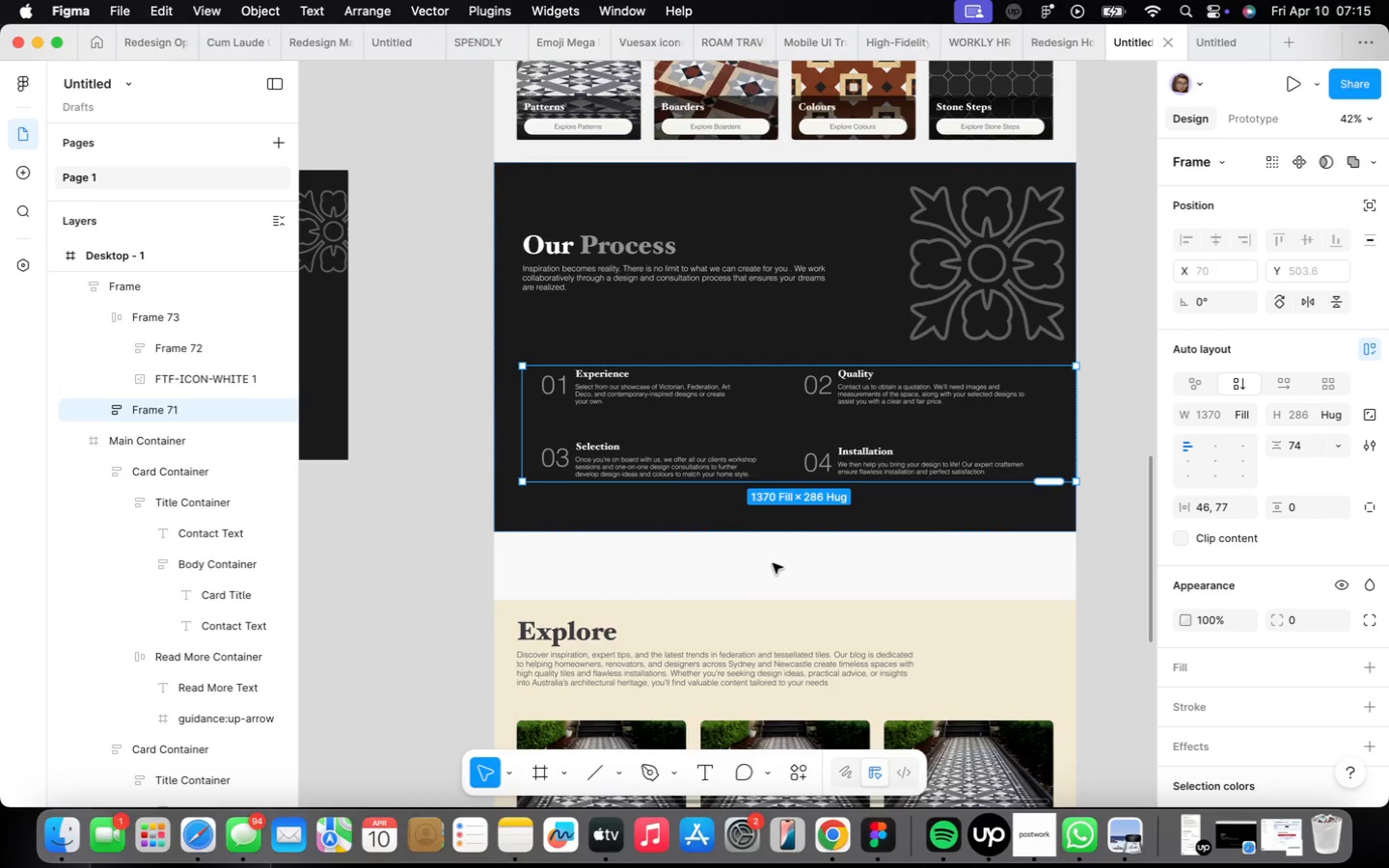 
scroll: coordinate [773, 564], scroll_direction: down, amount: 3.0
 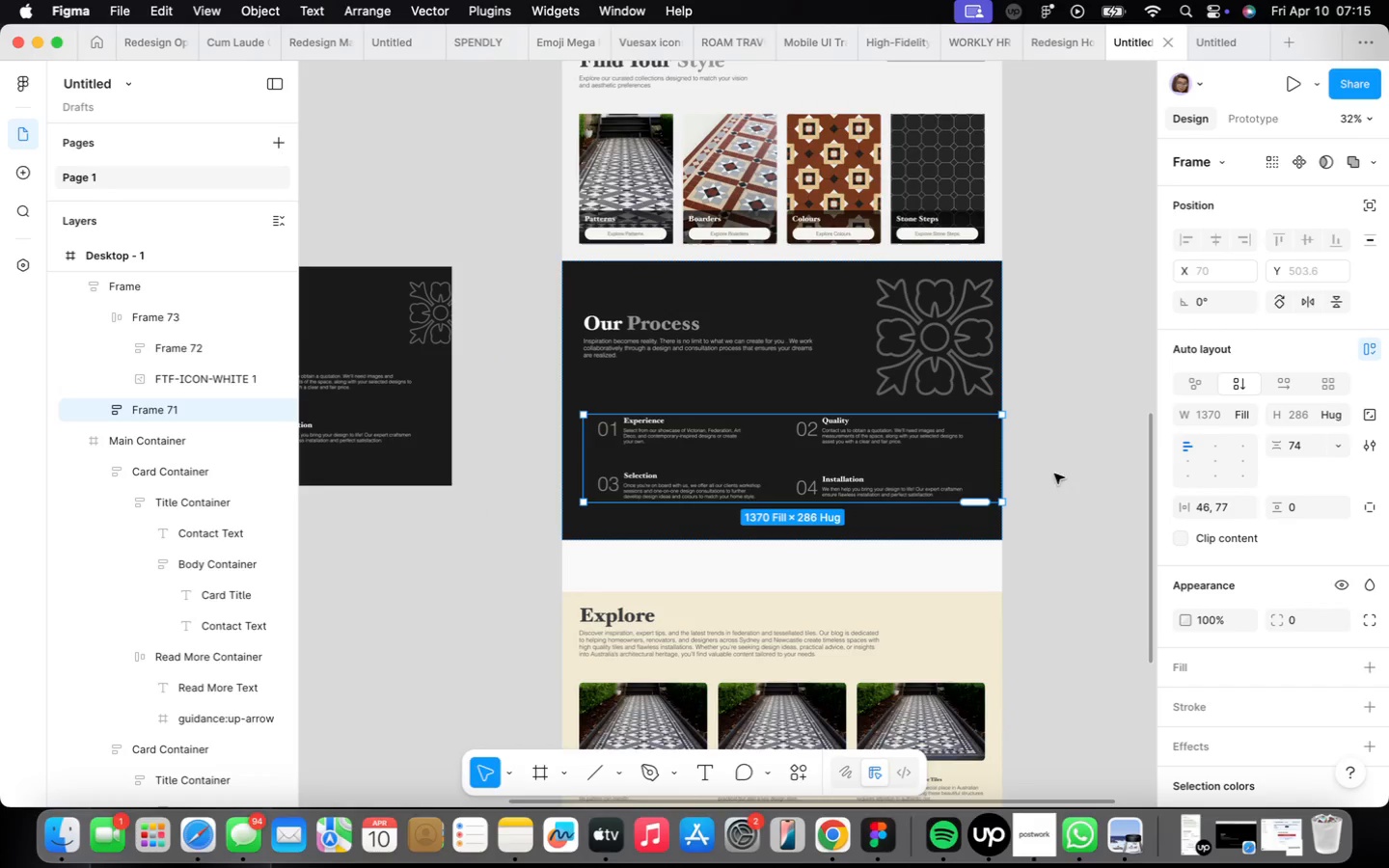 
left_click([1089, 477])
 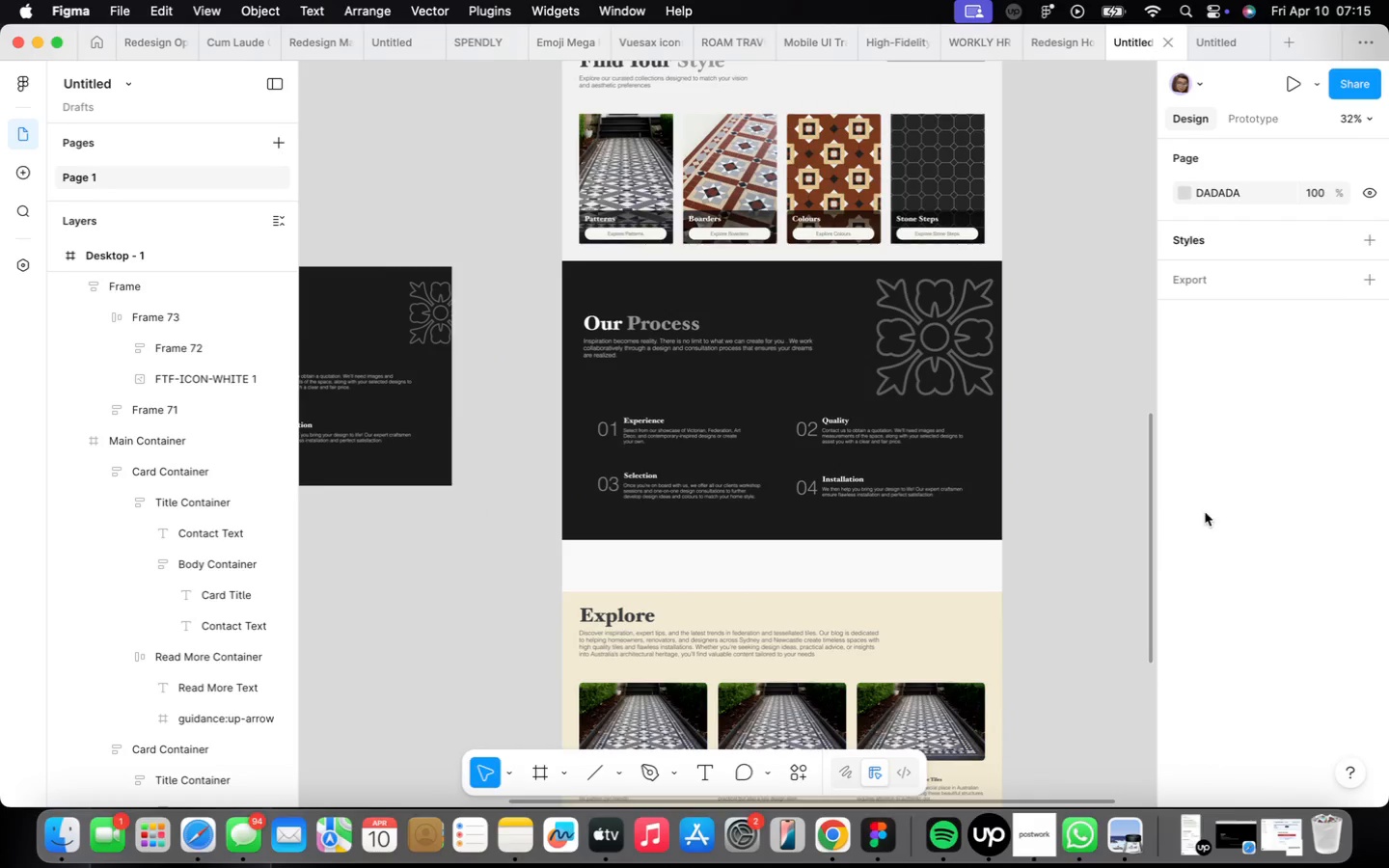 
scroll: coordinate [1017, 583], scroll_direction: down, amount: 5.0
 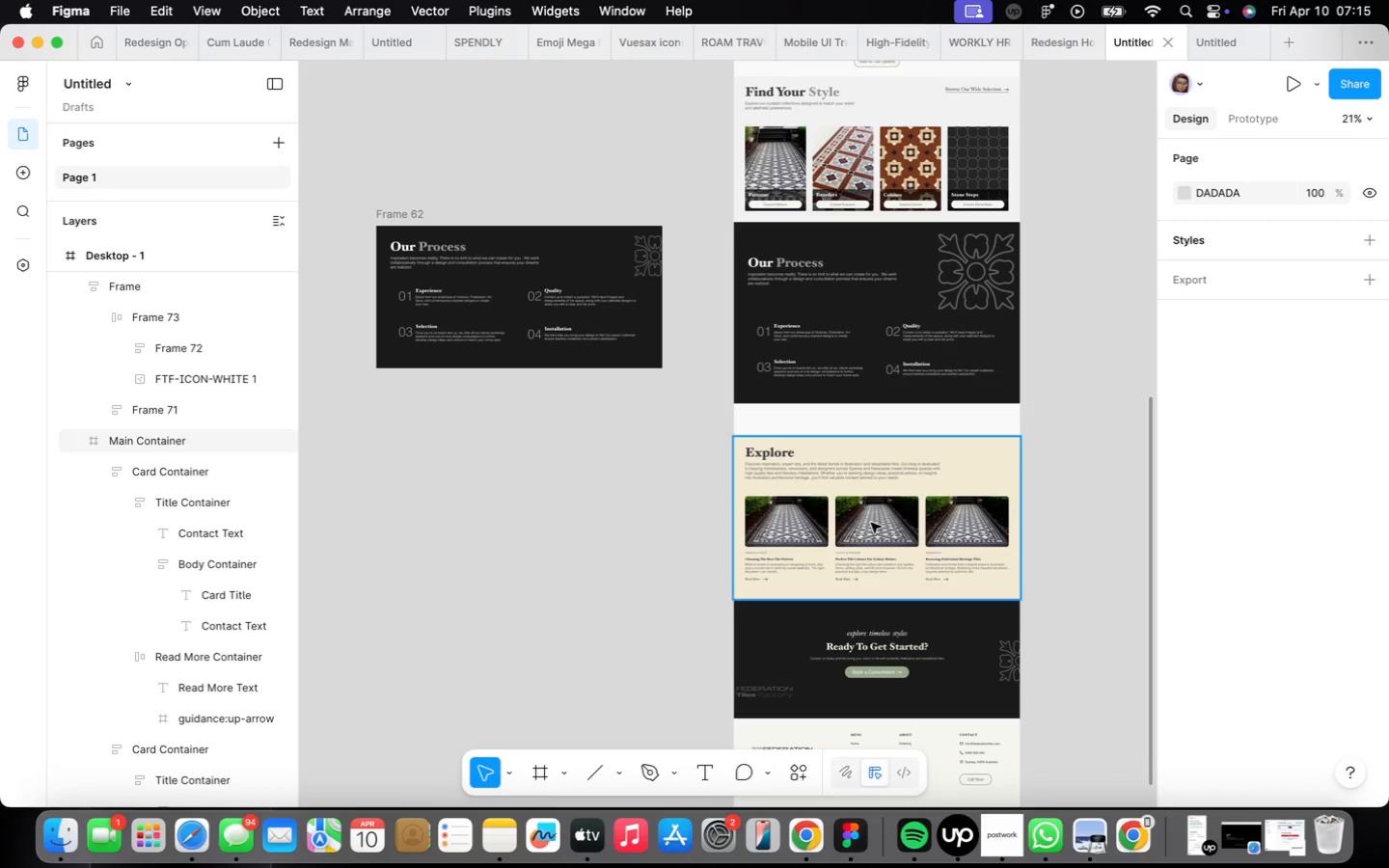 
wait(14.19)
 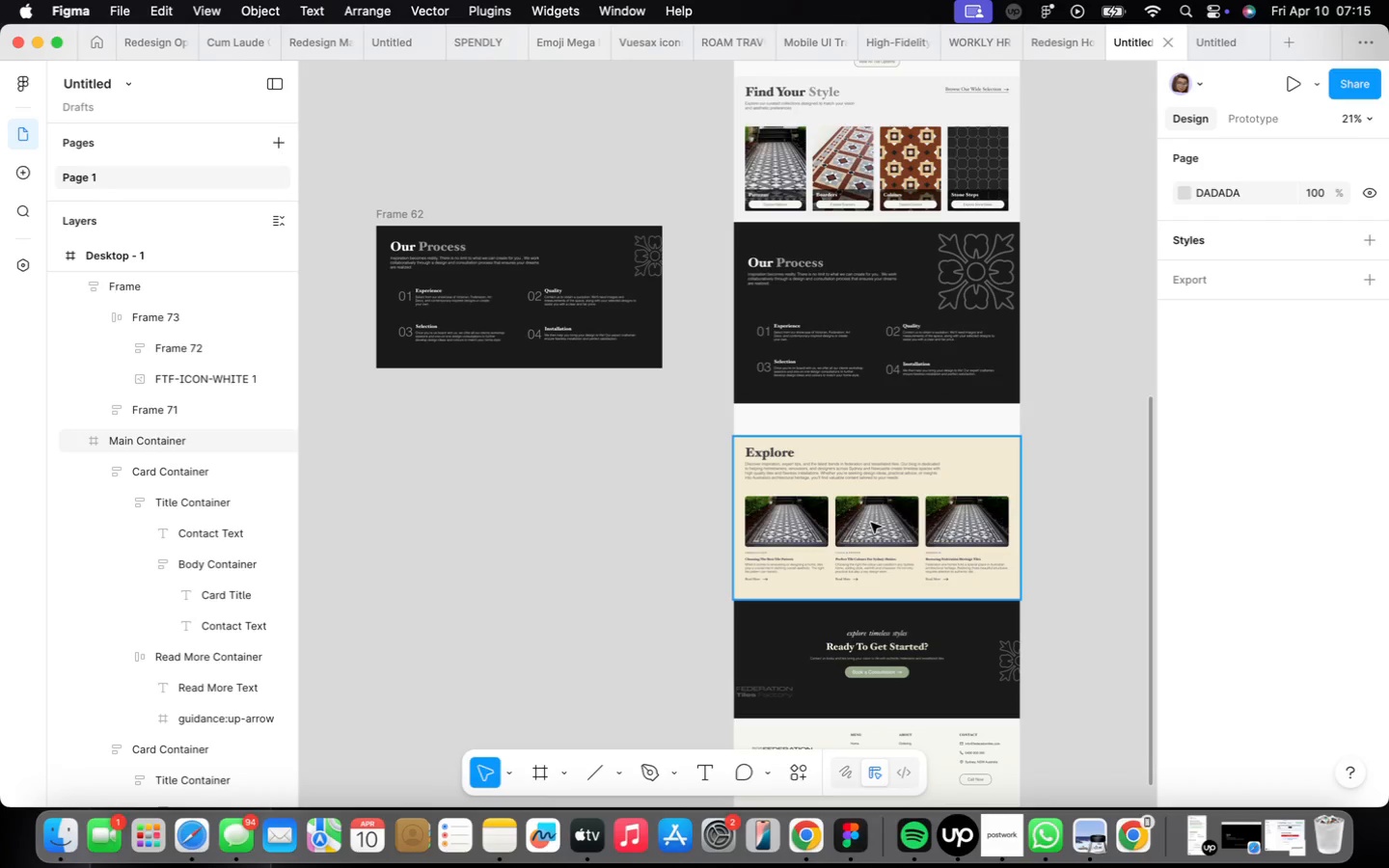 
scroll: coordinate [780, 581], scroll_direction: up, amount: 25.0
 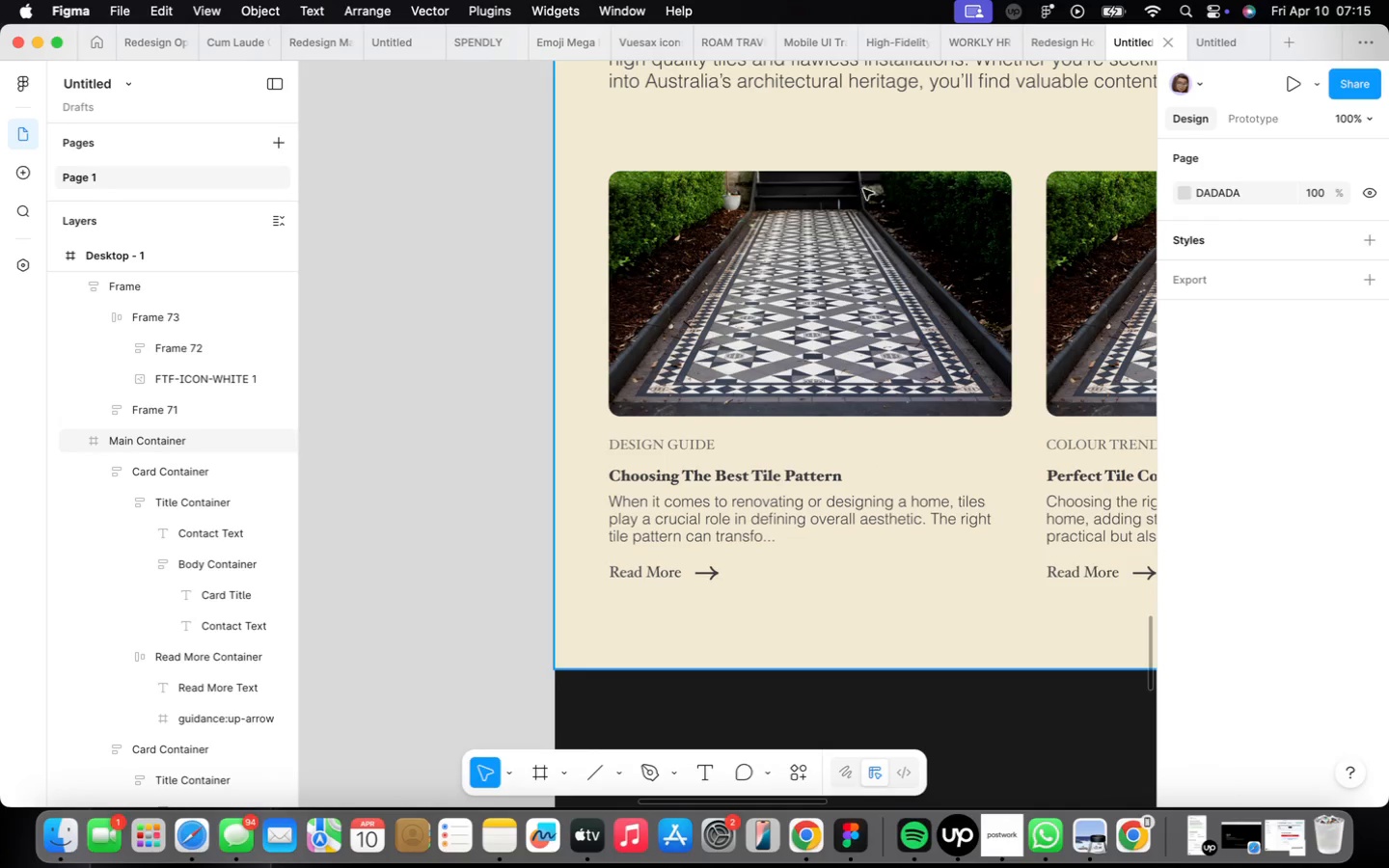 
double_click([855, 244])
 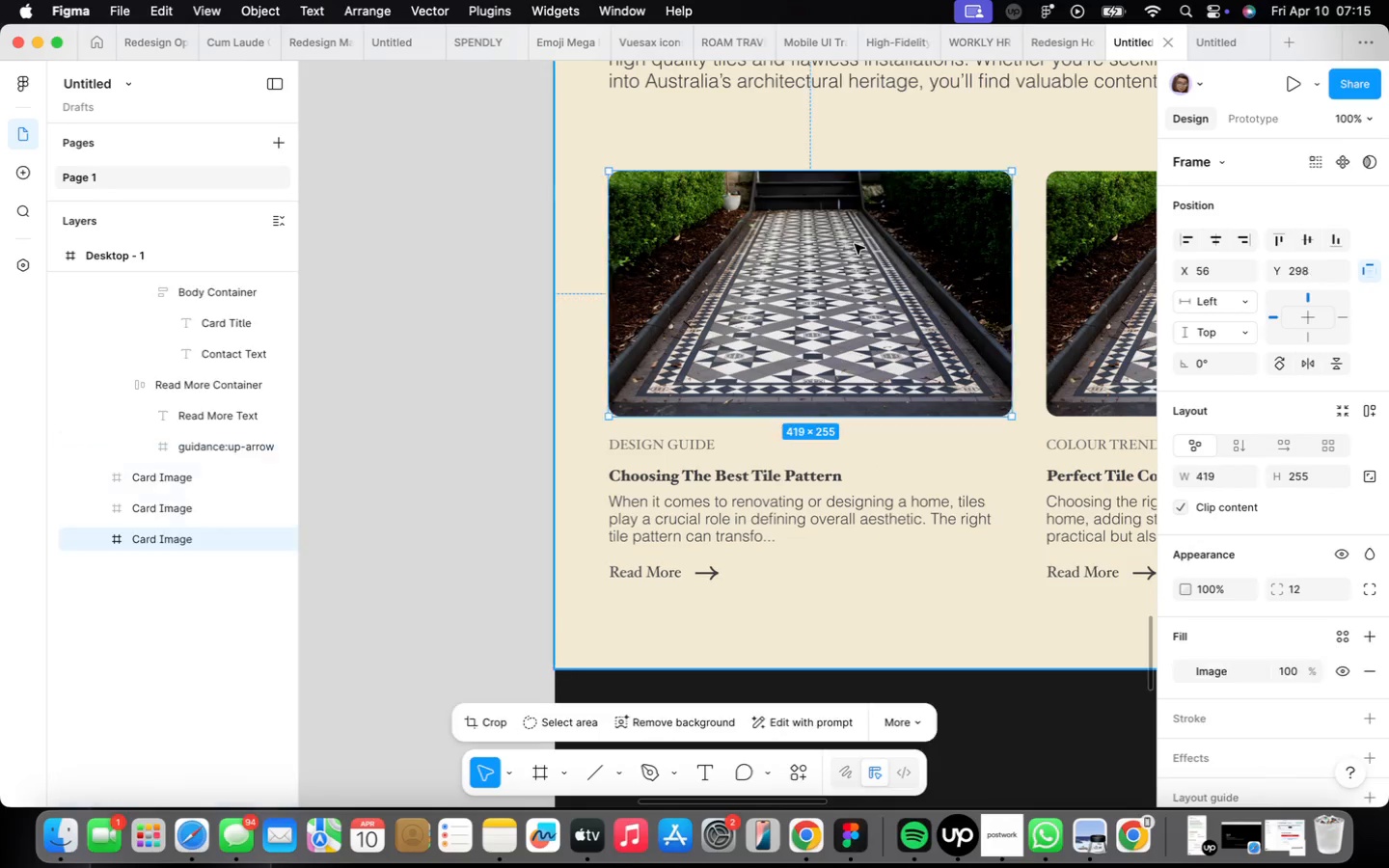 
triple_click([855, 244])
 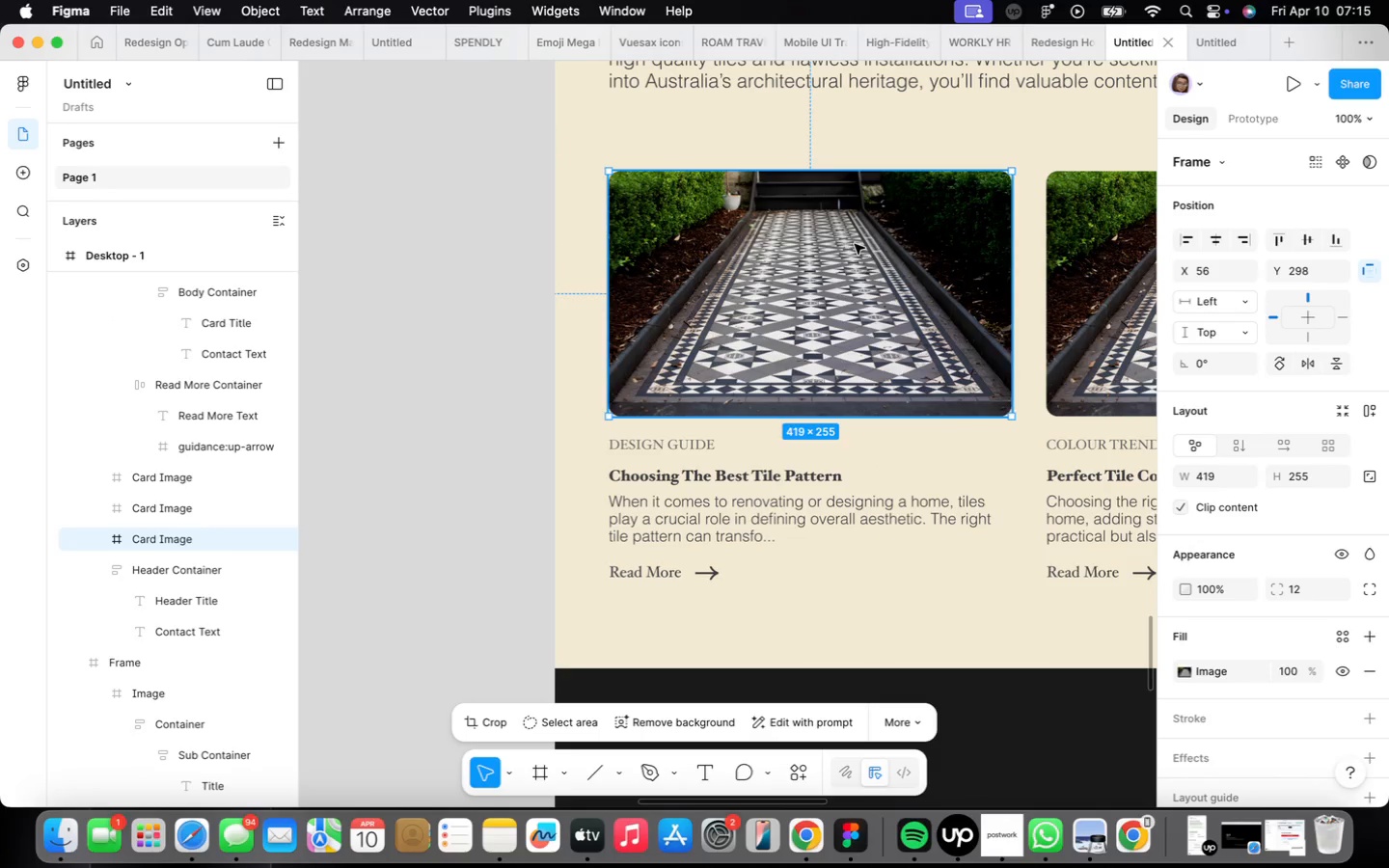 
right_click([855, 244])
 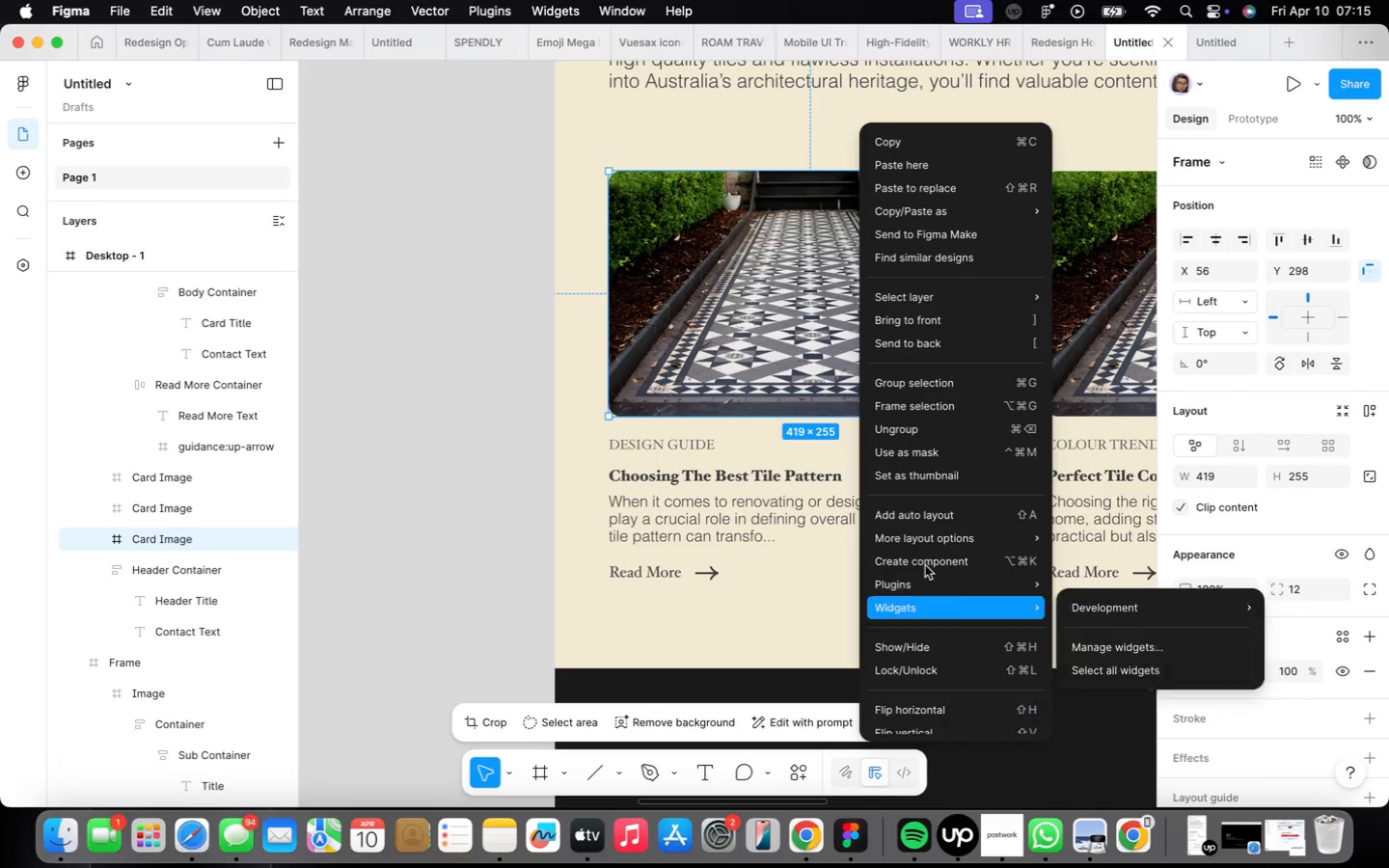 
wait(7.44)
 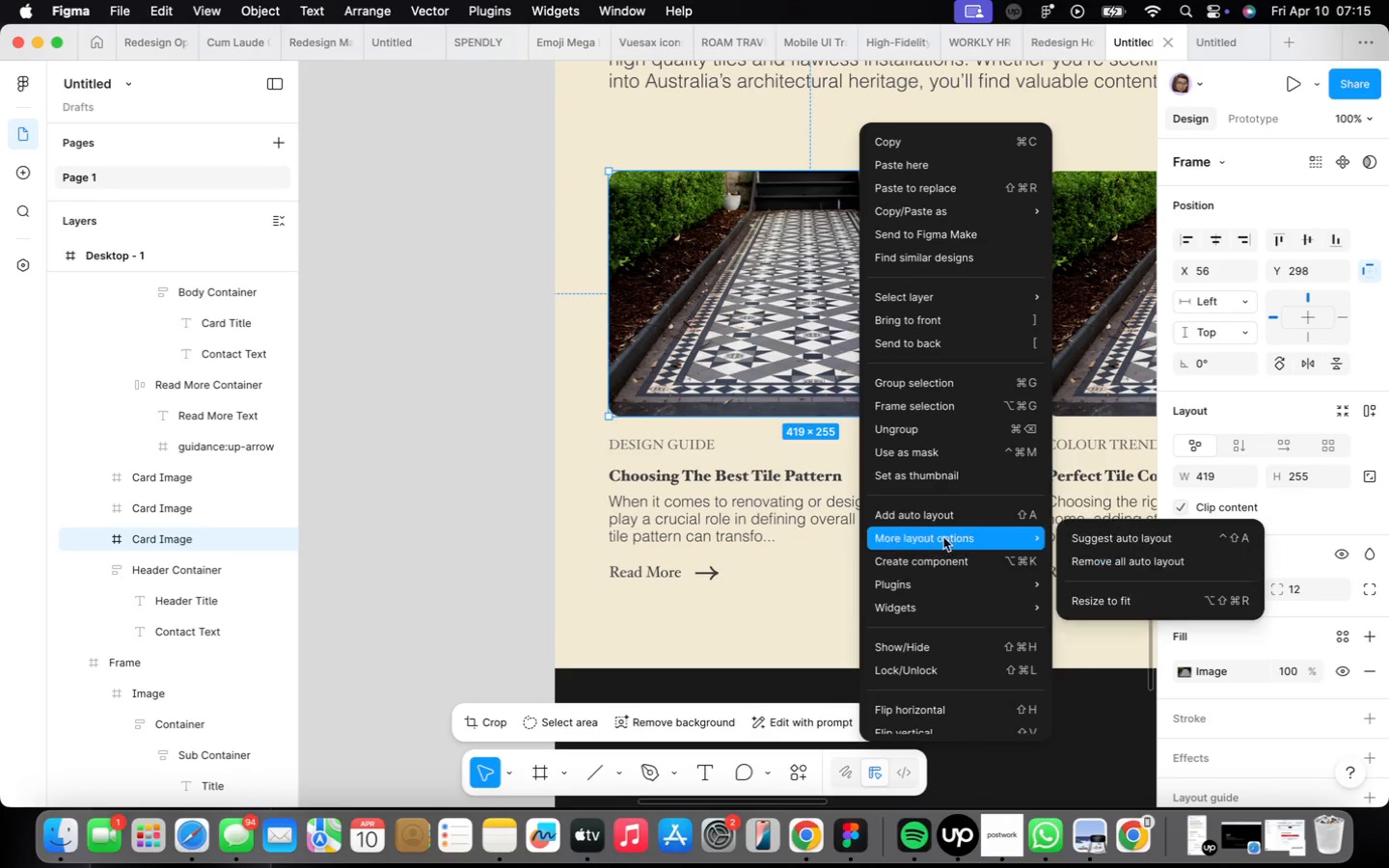 
left_click([1106, 342])
 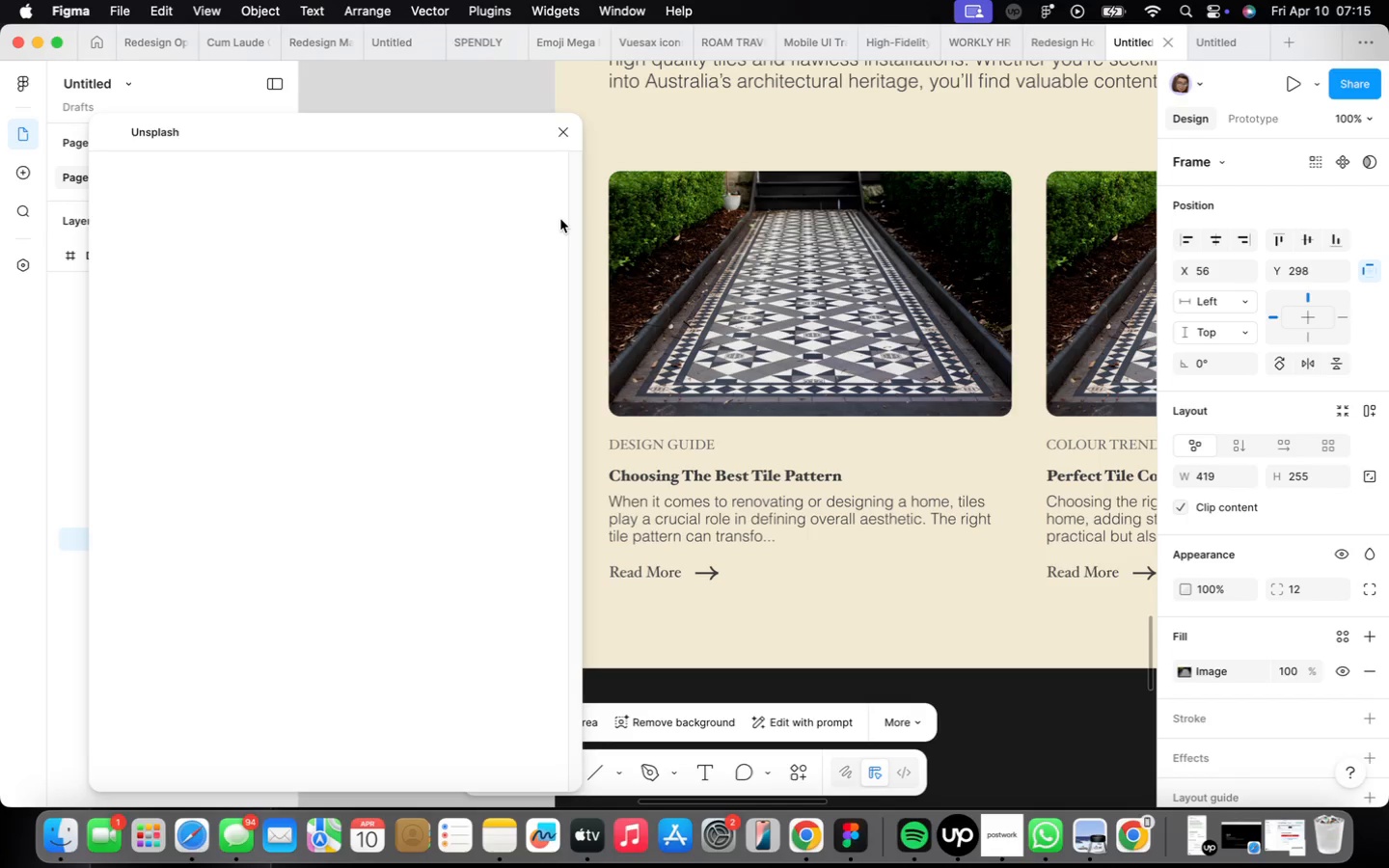 
wait(12.09)
 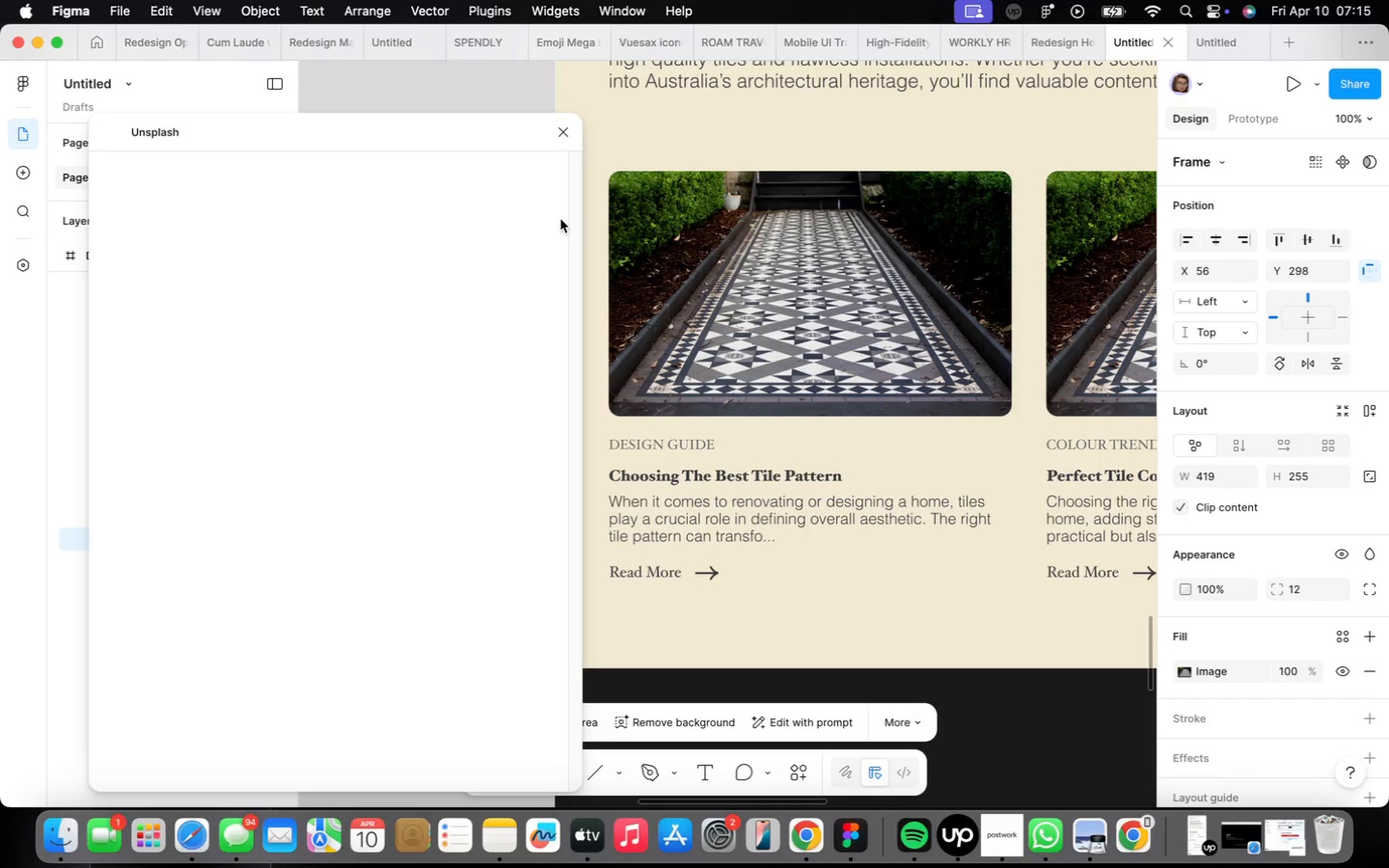 
mouse_move([364, 208])
 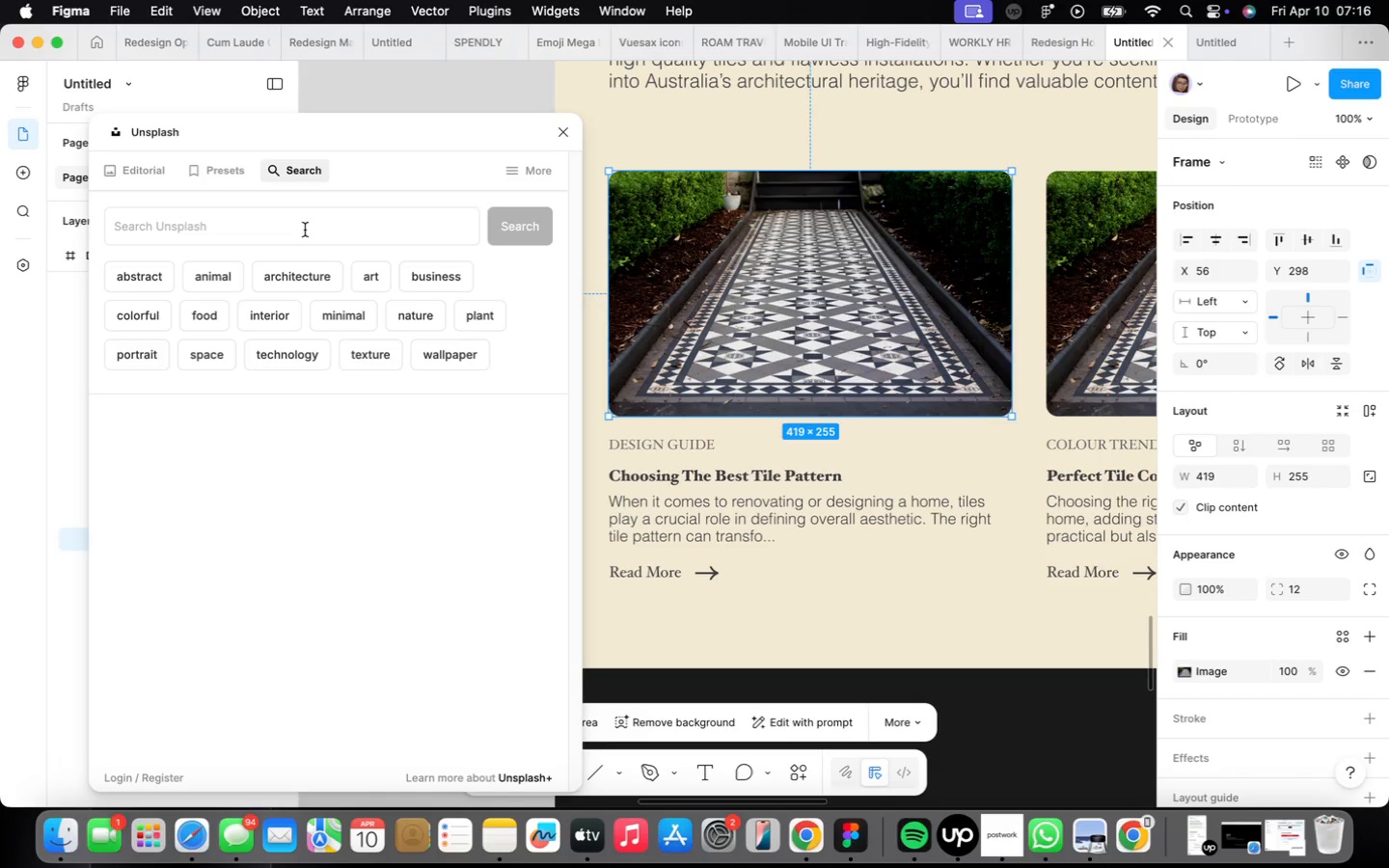 
left_click([305, 230])
 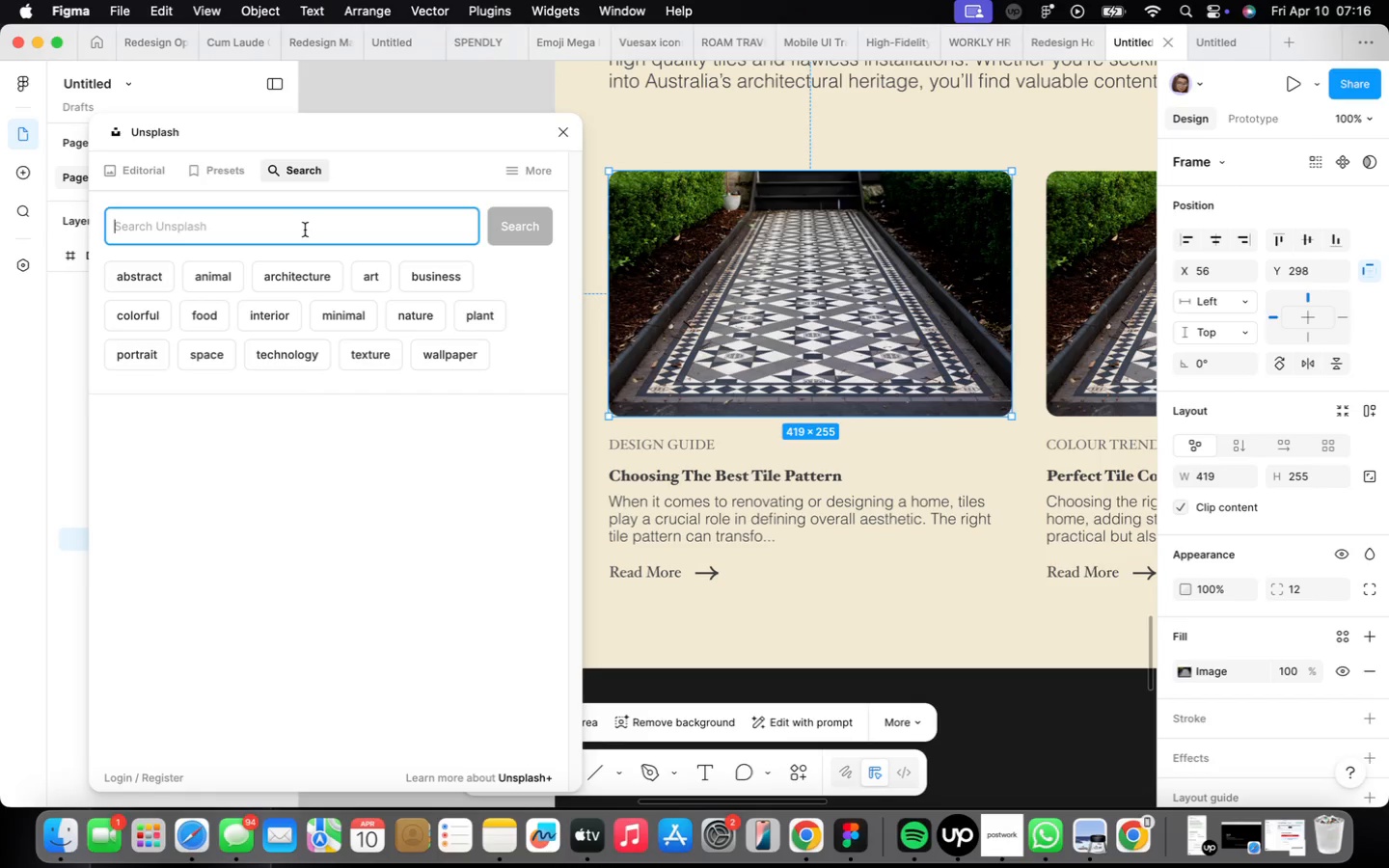 
type(tiles)
 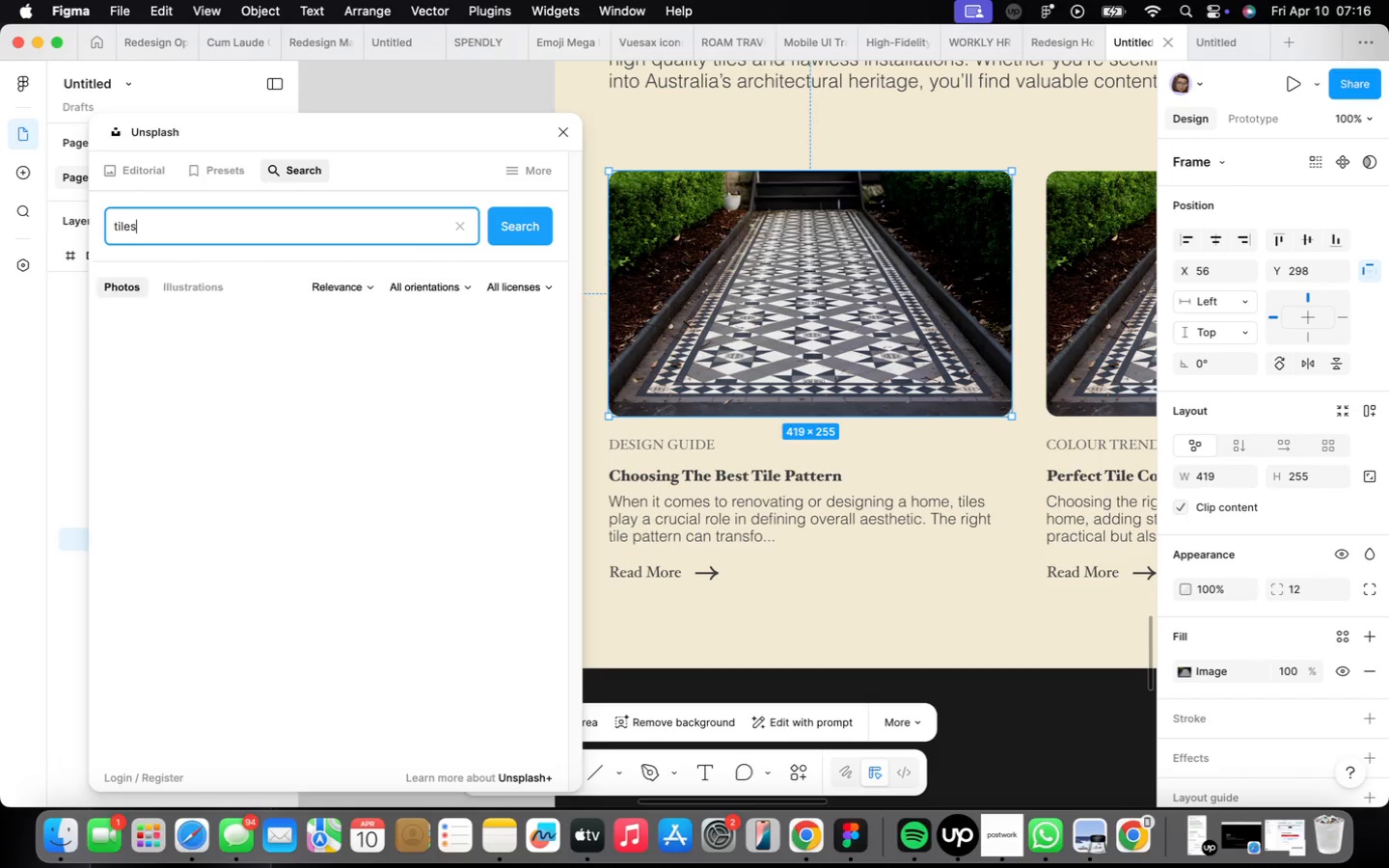 
key(Enter)
 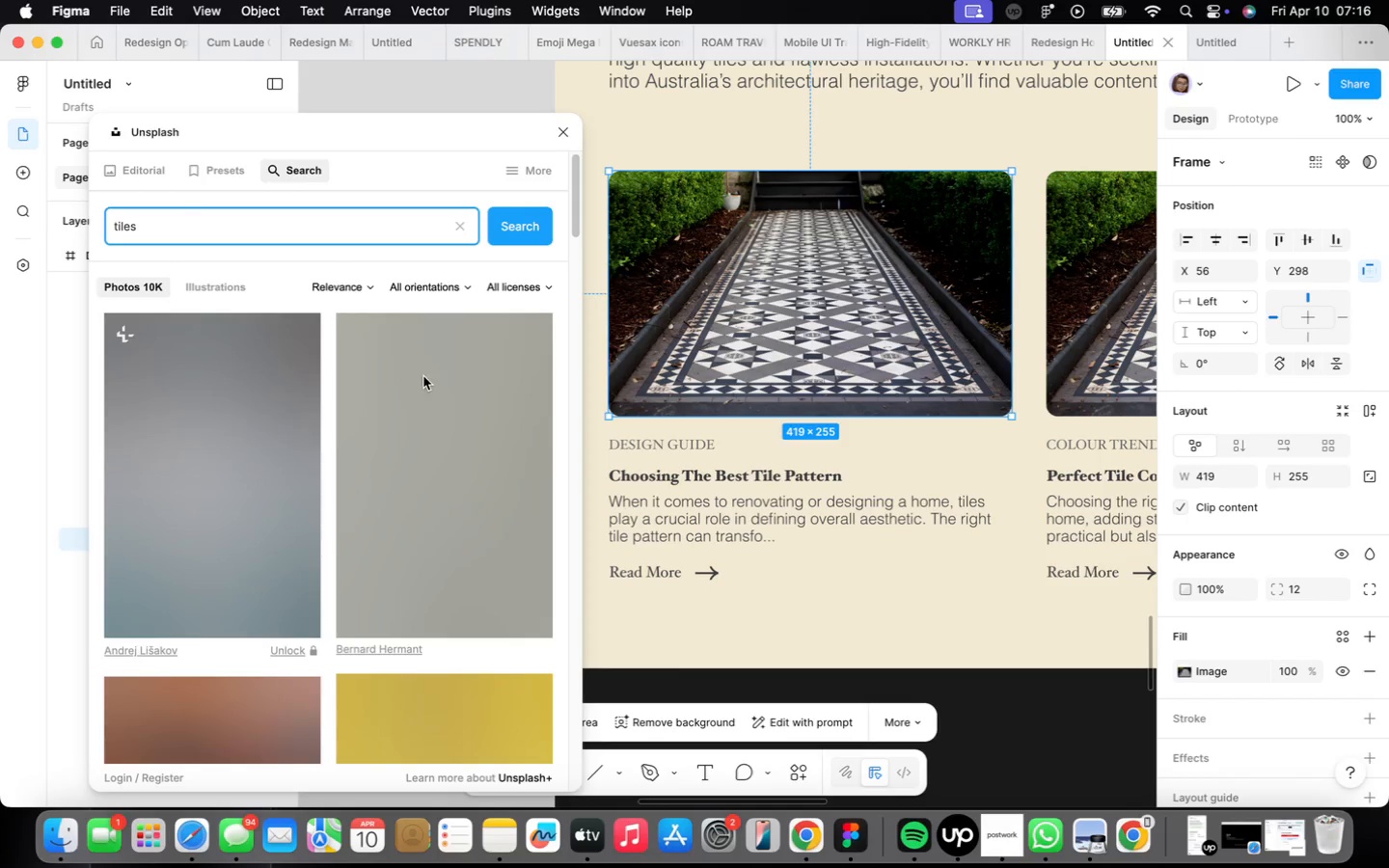 
wait(5.93)
 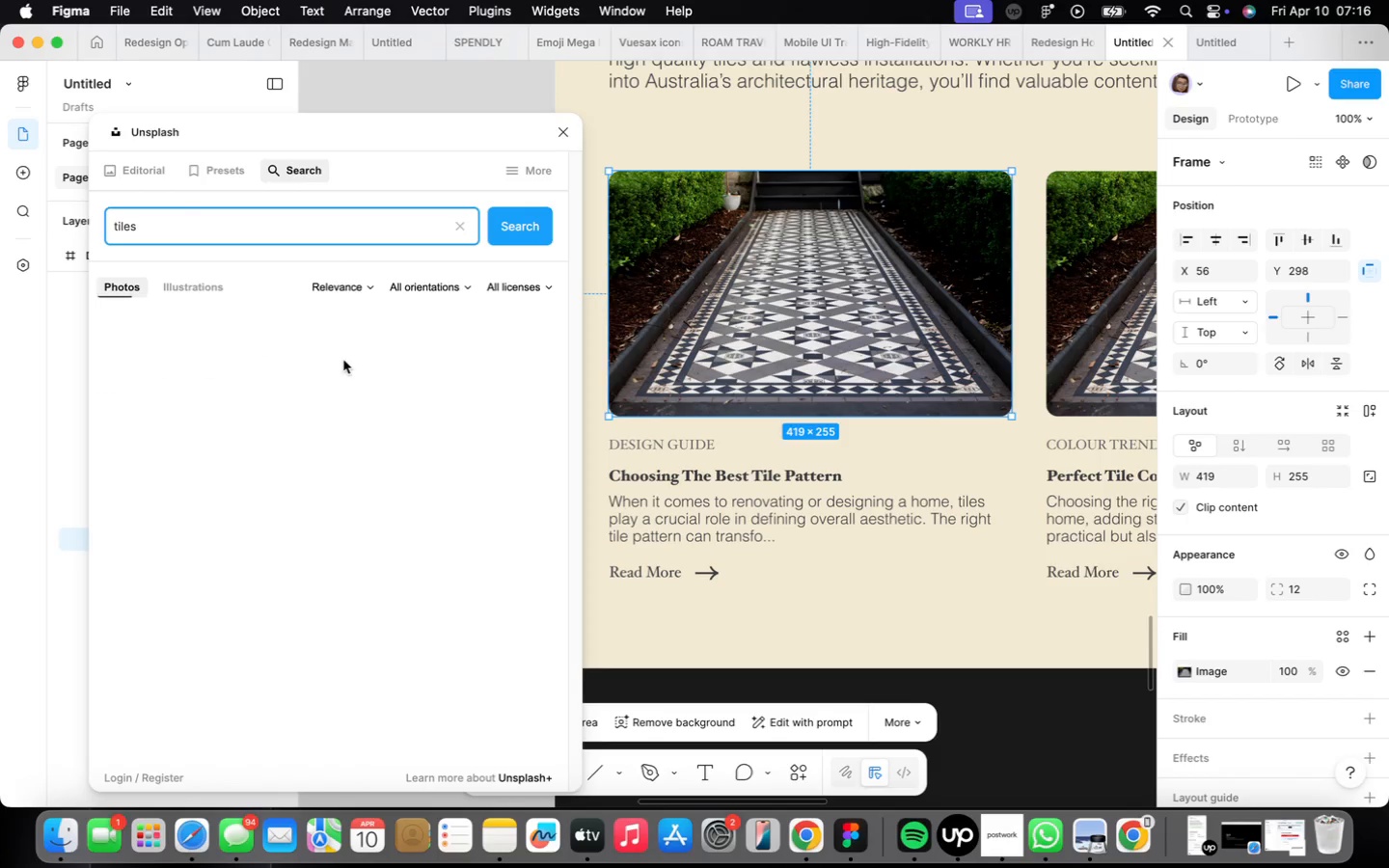 
left_click([441, 280])
 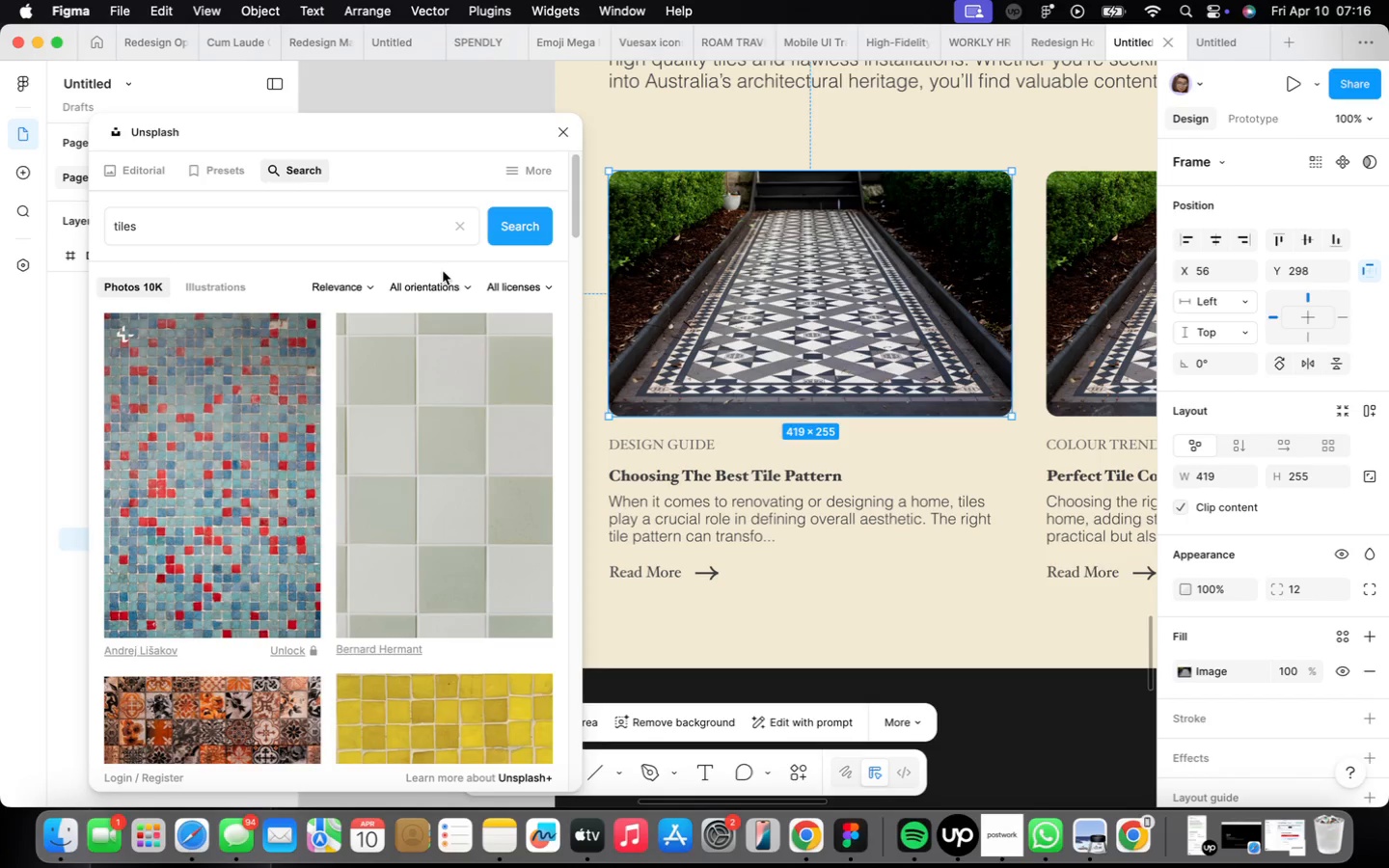 
left_click([474, 285])
 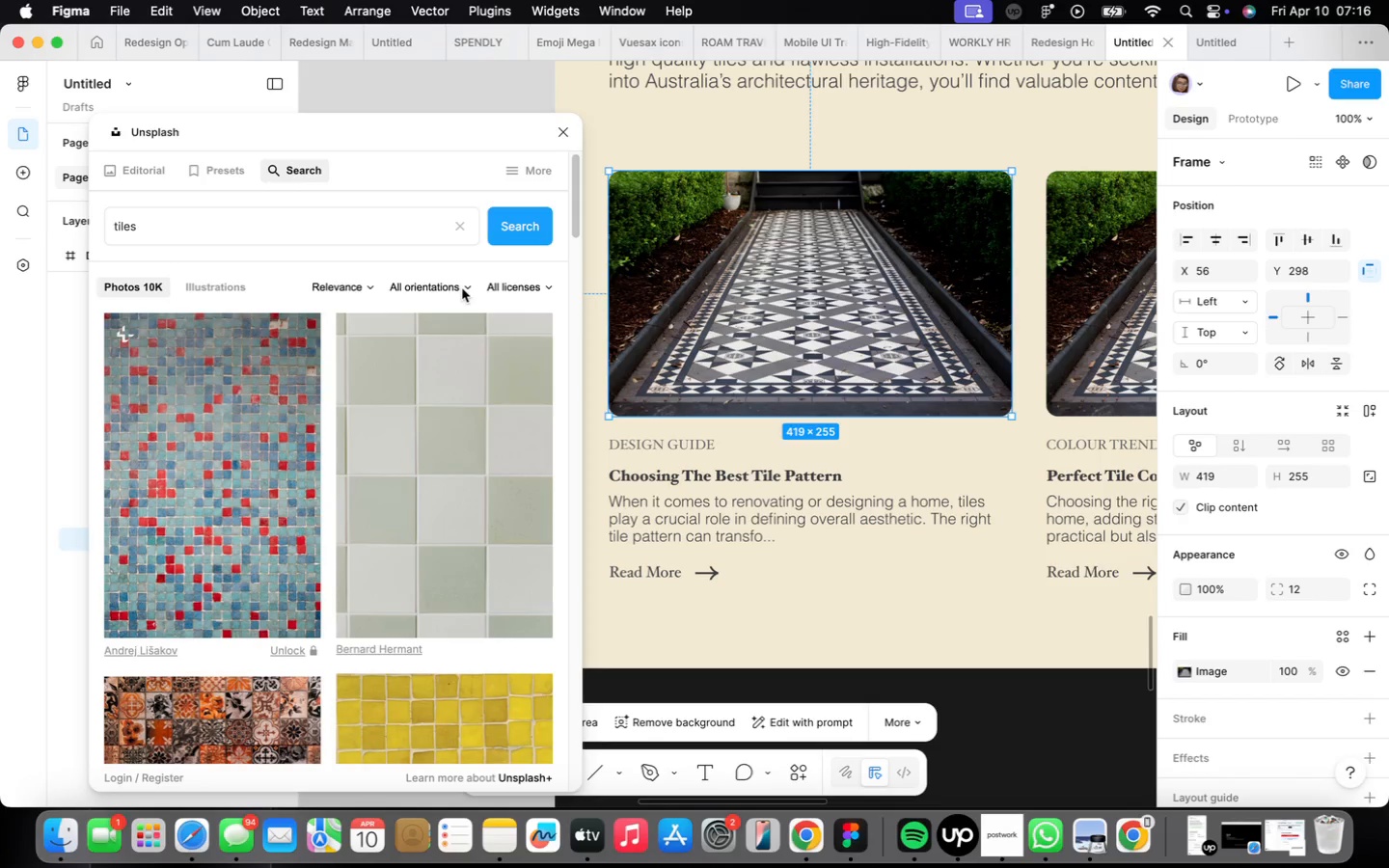 
left_click([463, 288])
 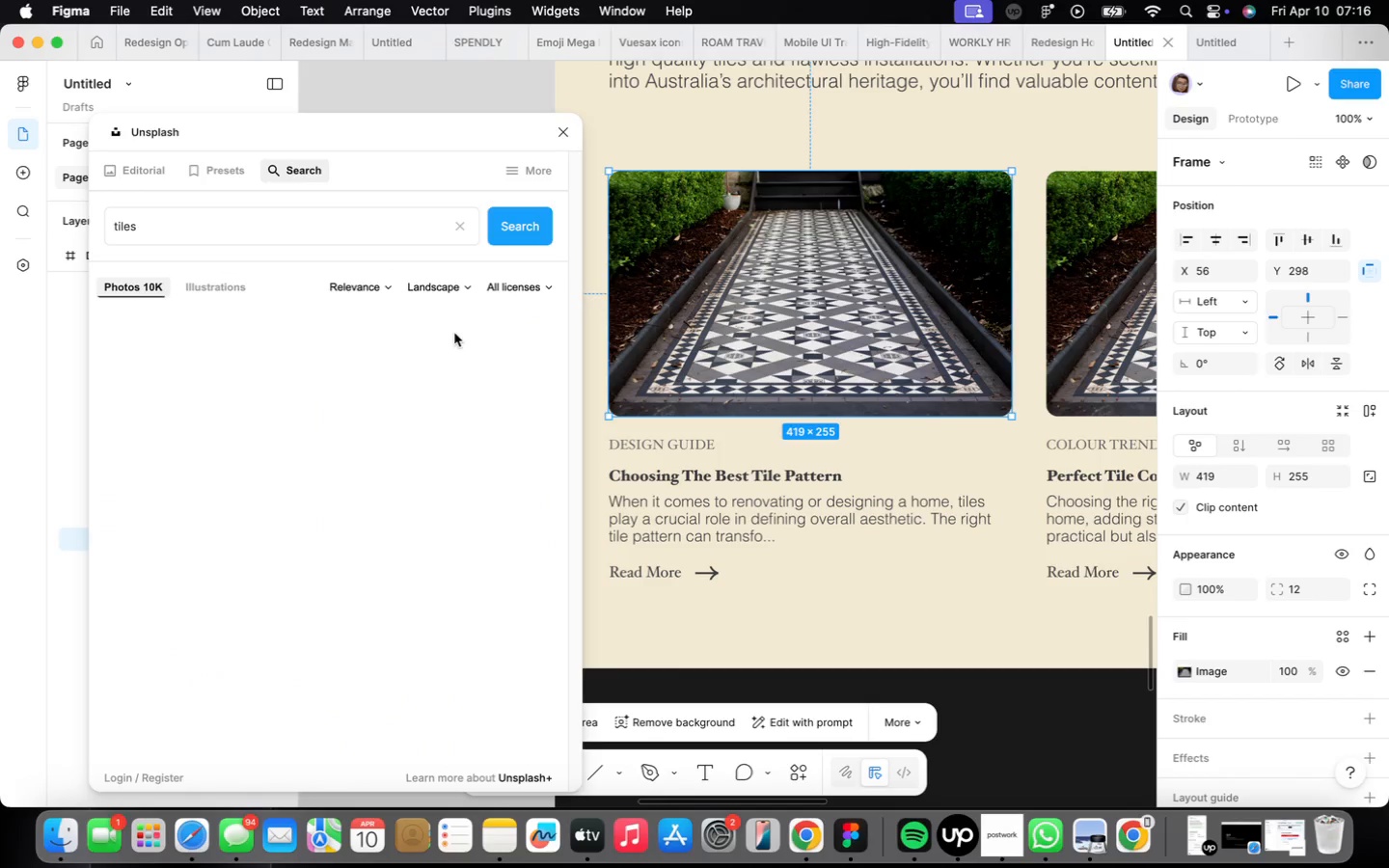 
scroll: coordinate [373, 385], scroll_direction: down, amount: 4.0
 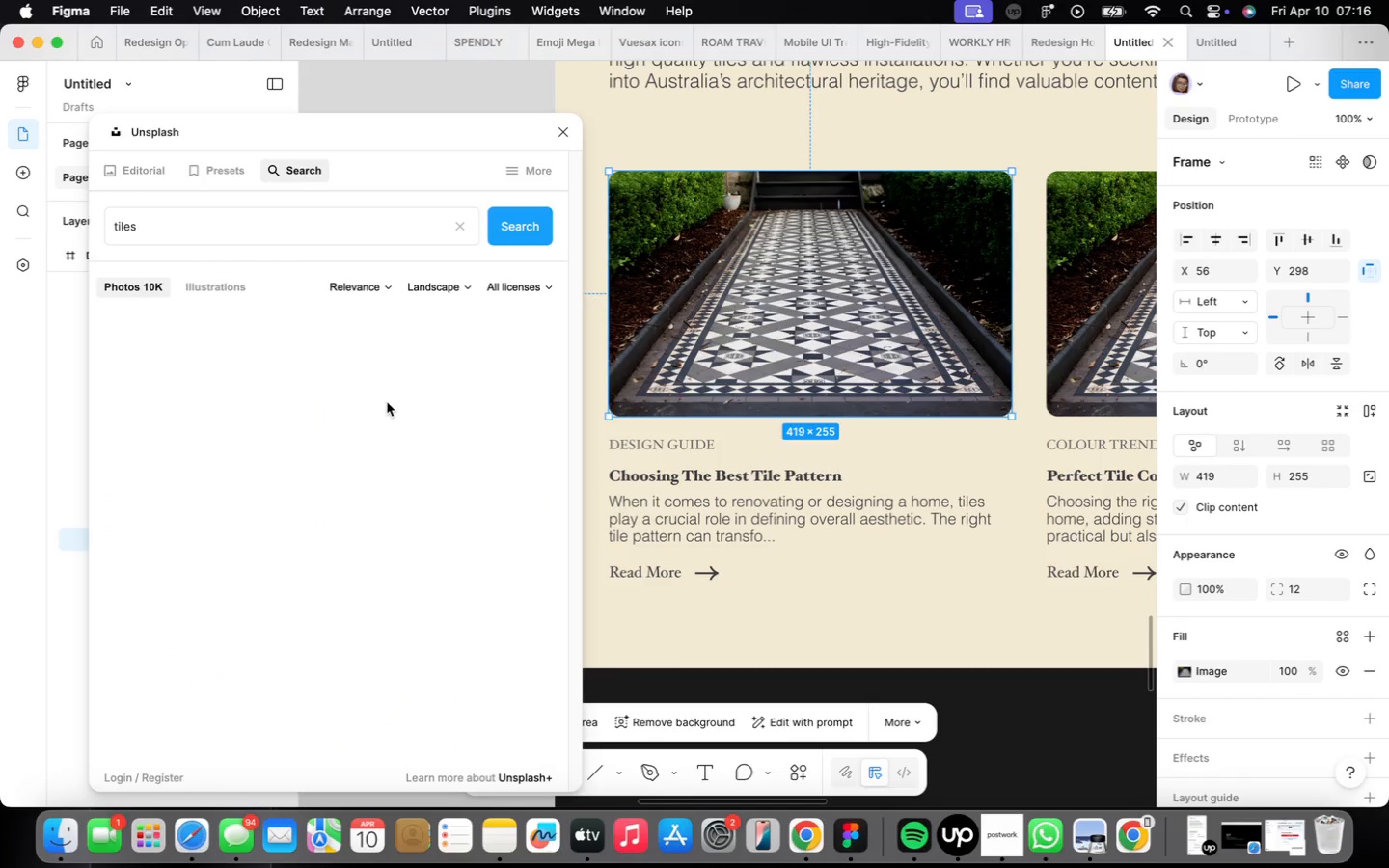 
scroll: coordinate [393, 378], scroll_direction: up, amount: 5.0
 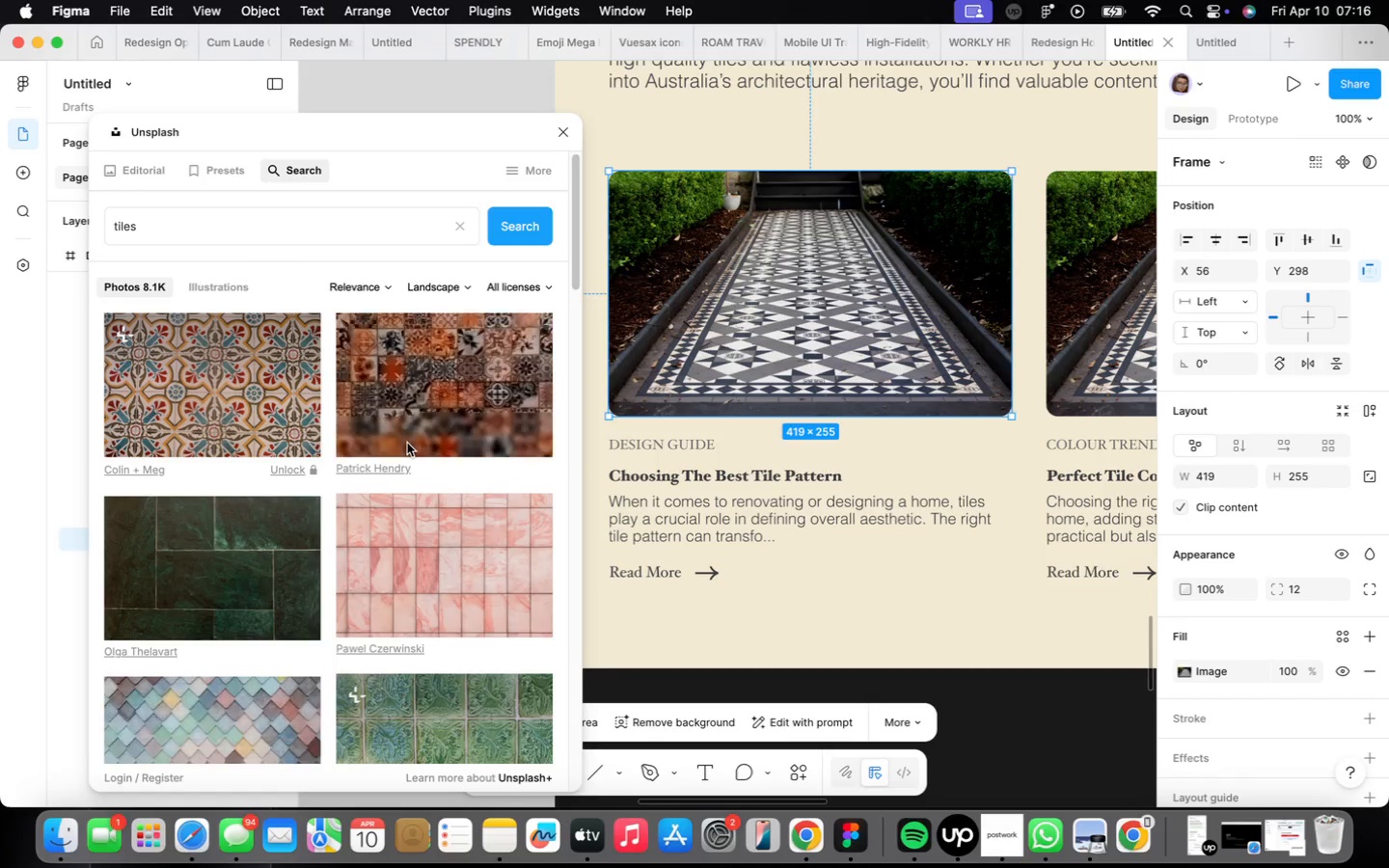 
scroll: coordinate [395, 479], scroll_direction: down, amount: 42.0
 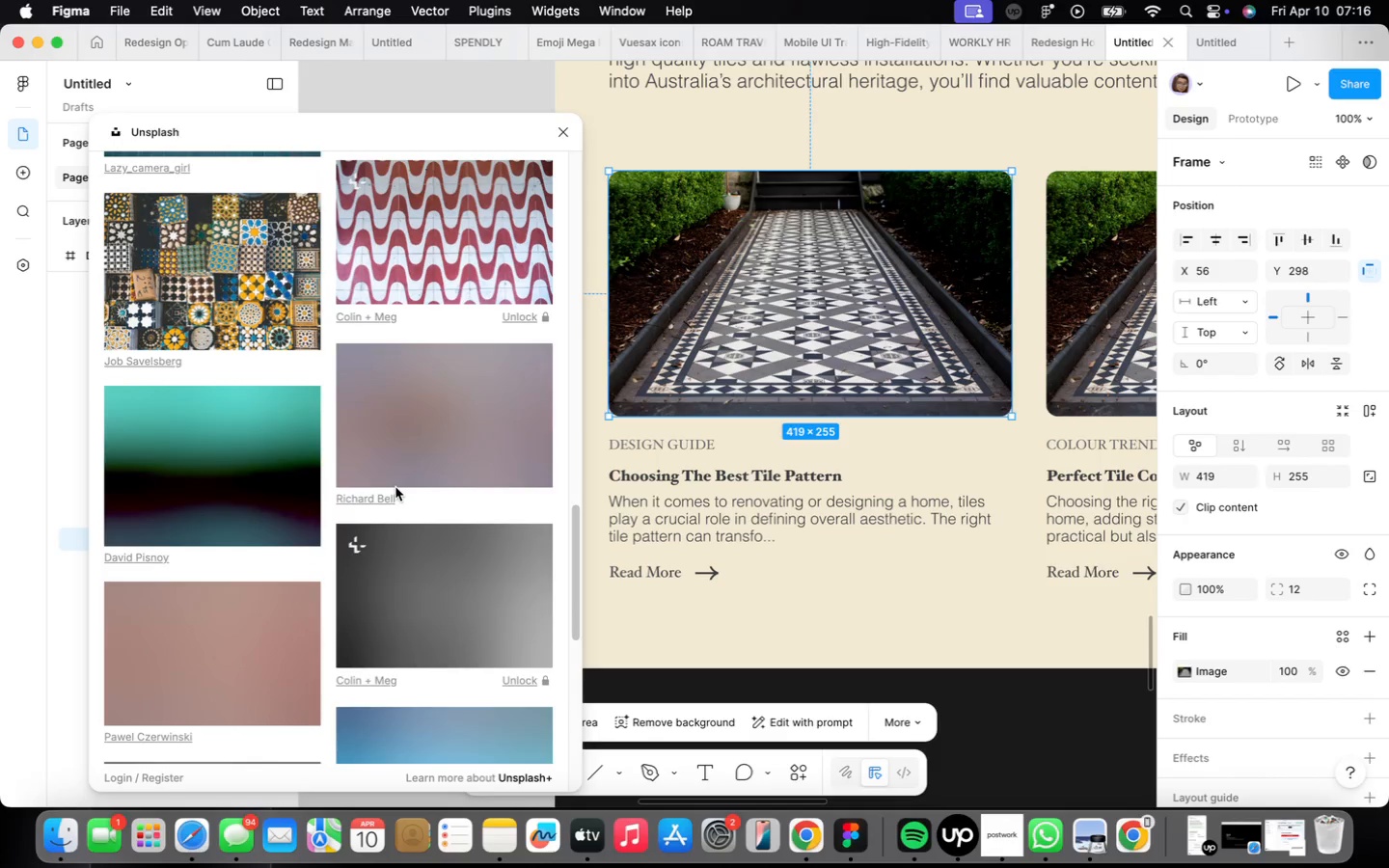 
scroll: coordinate [622, 291], scroll_direction: down, amount: 34.0
 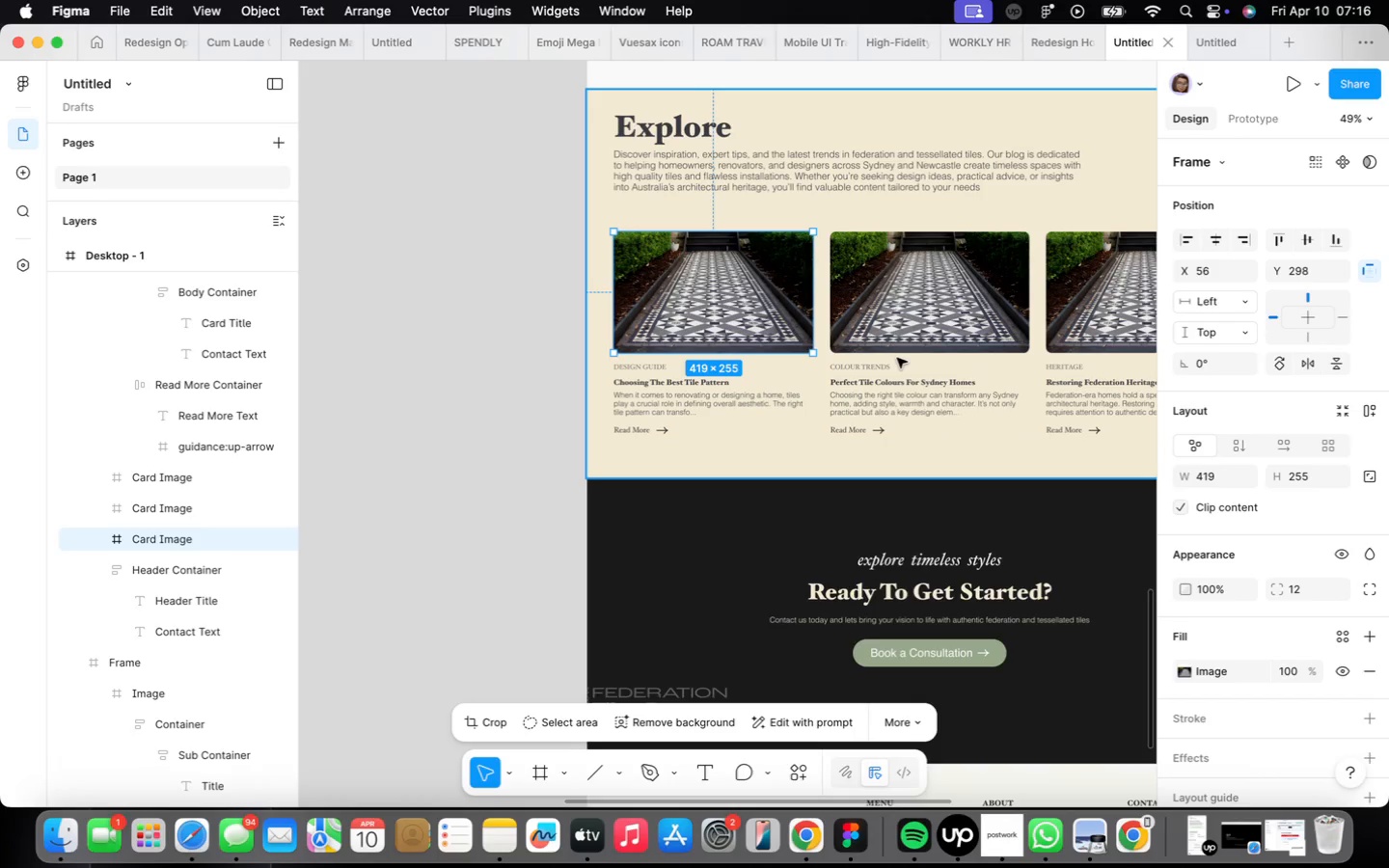 
scroll: coordinate [900, 360], scroll_direction: down, amount: 7.0
 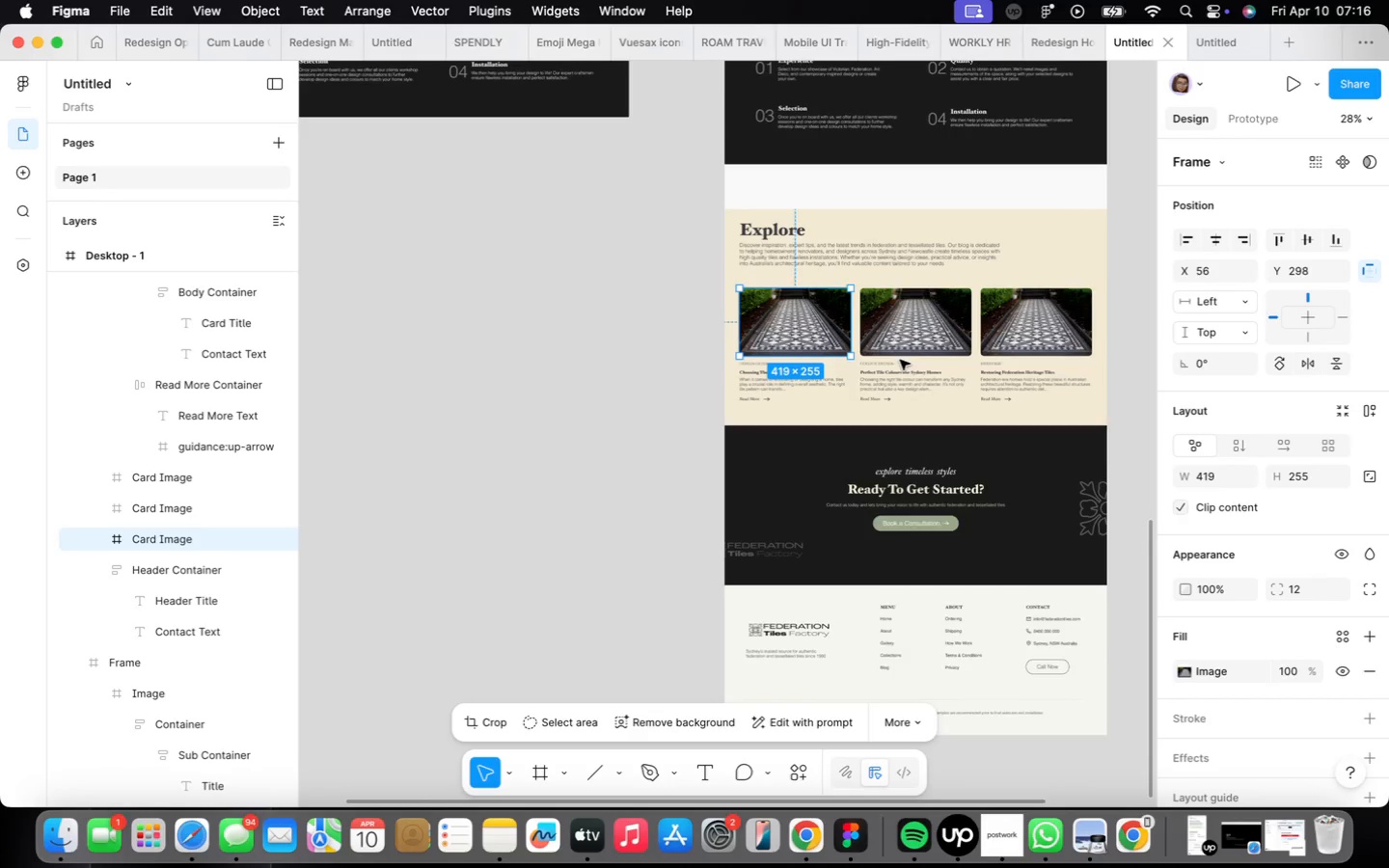 
scroll: coordinate [740, 410], scroll_direction: up, amount: 10.0
 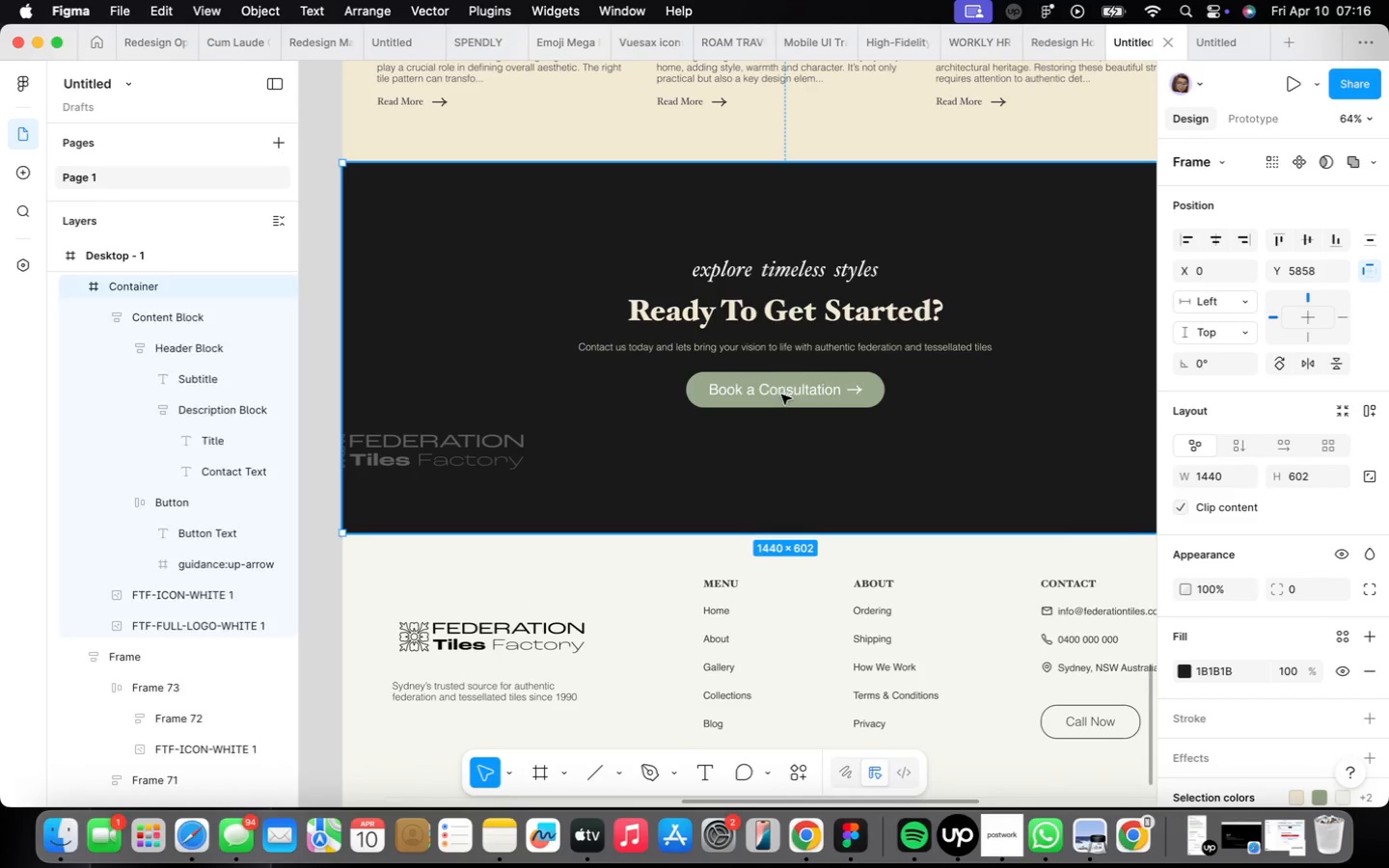 
triple_click([781, 393])
 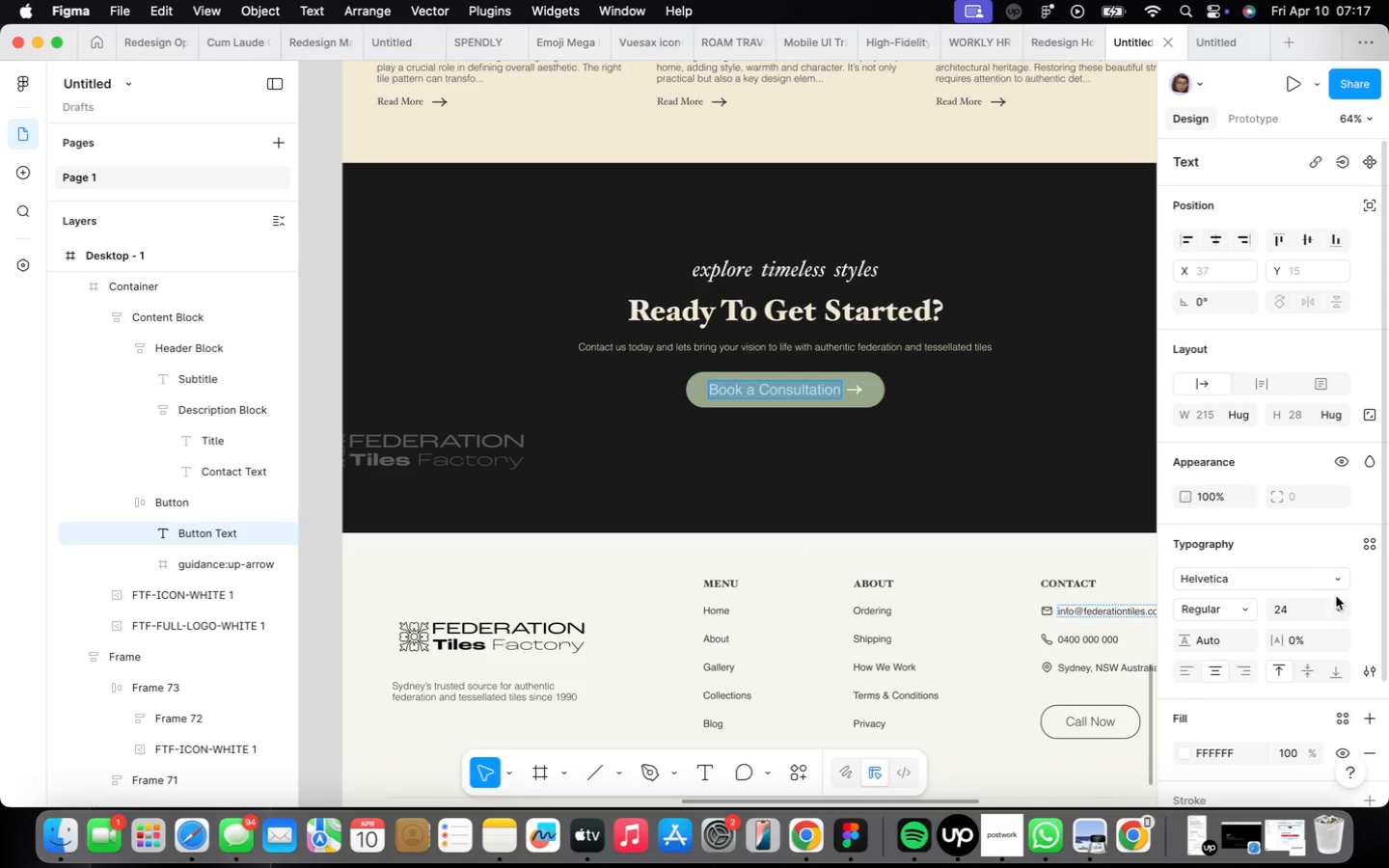 
left_click([1340, 610])
 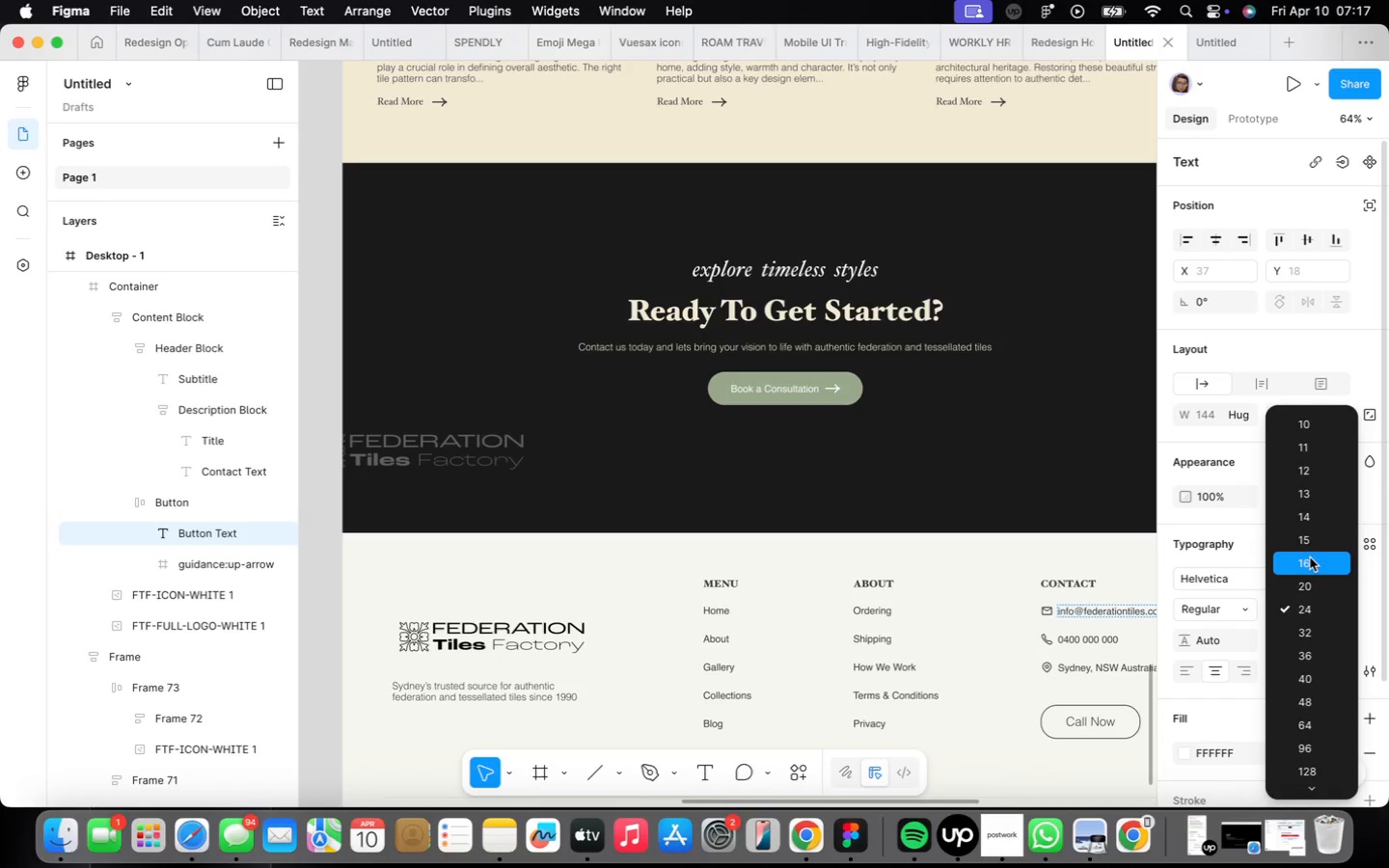 
left_click([1310, 557])
 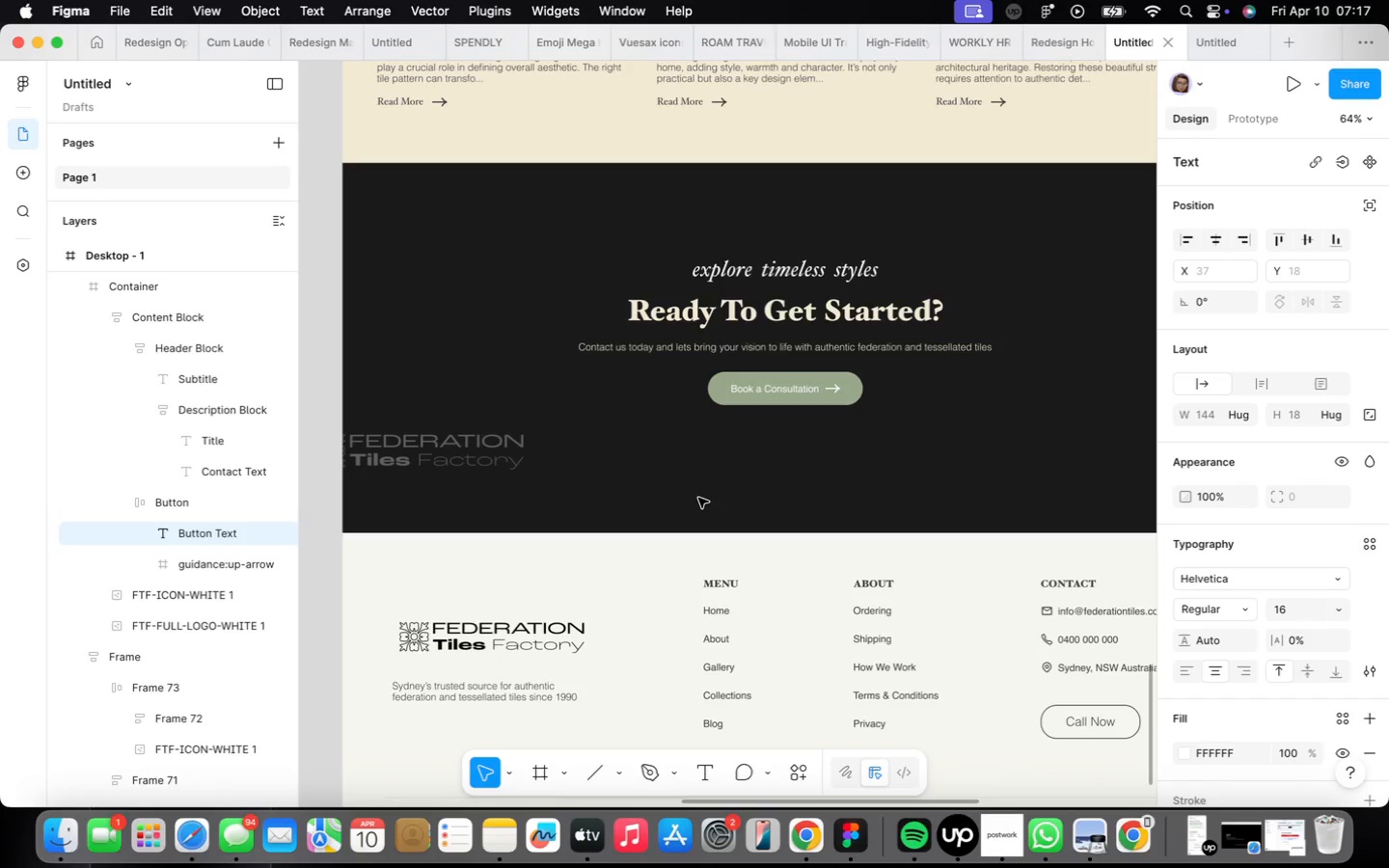 
scroll: coordinate [699, 494], scroll_direction: down, amount: 10.0
 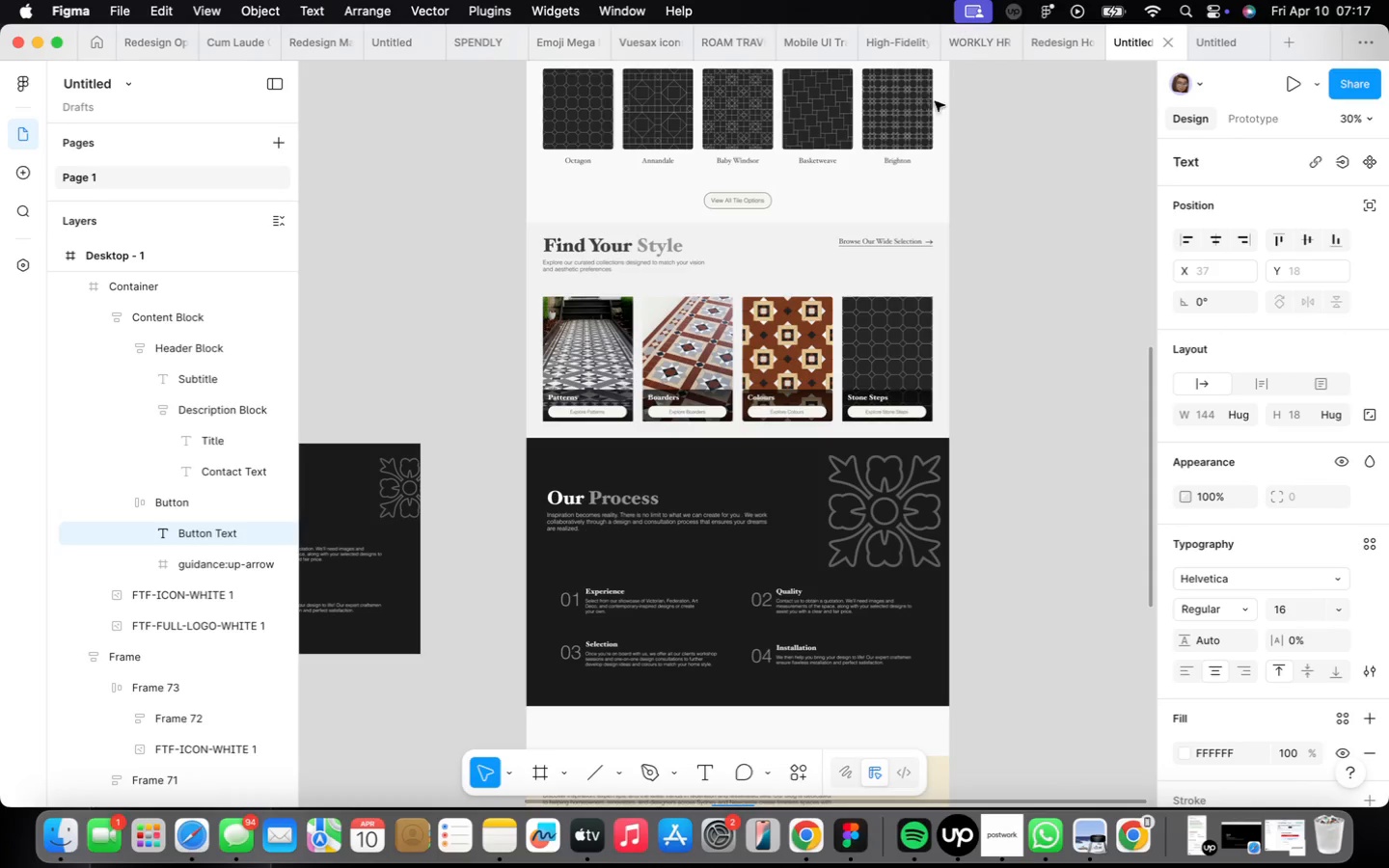 
wait(11.04)
 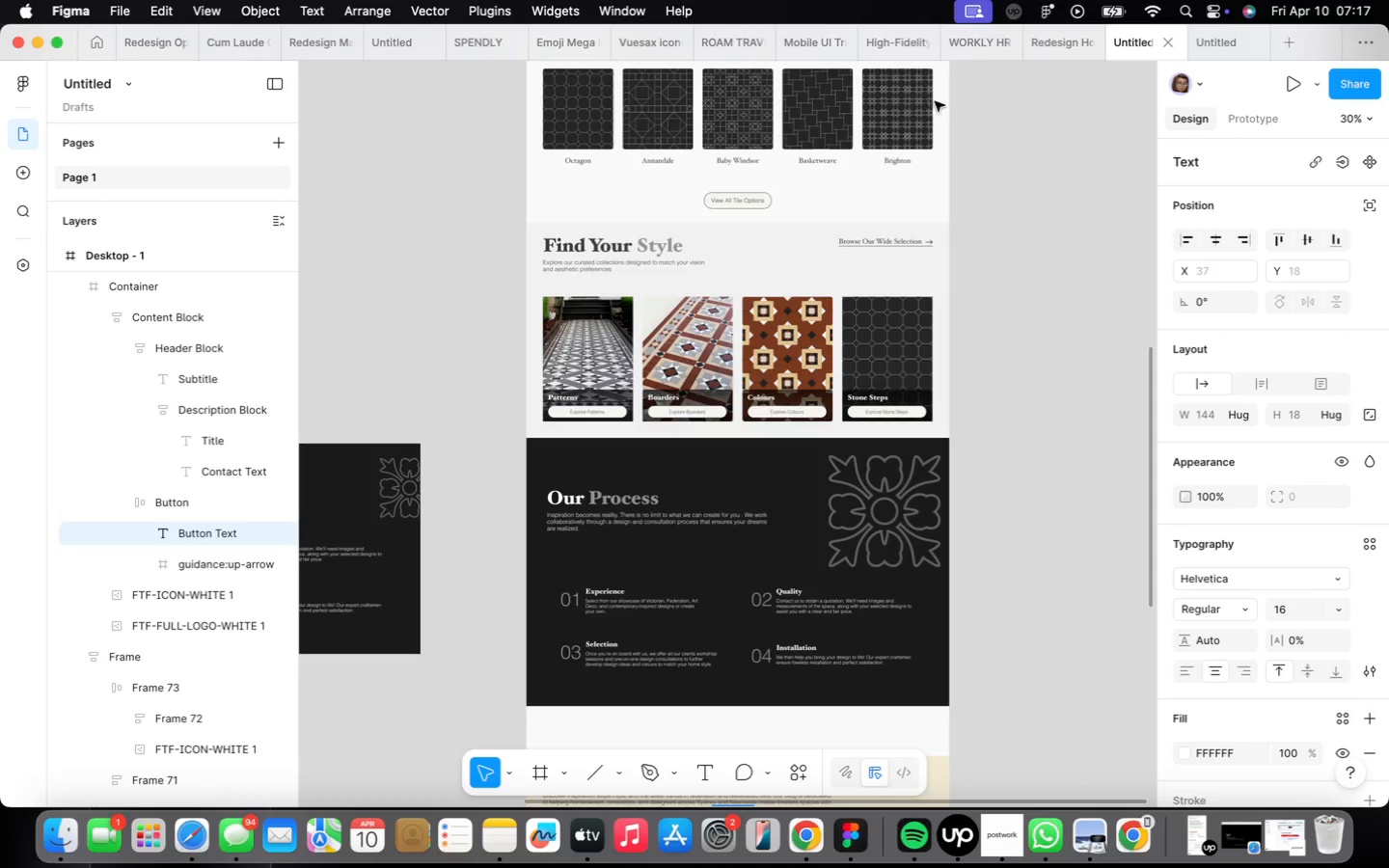 
right_click([782, 362])
 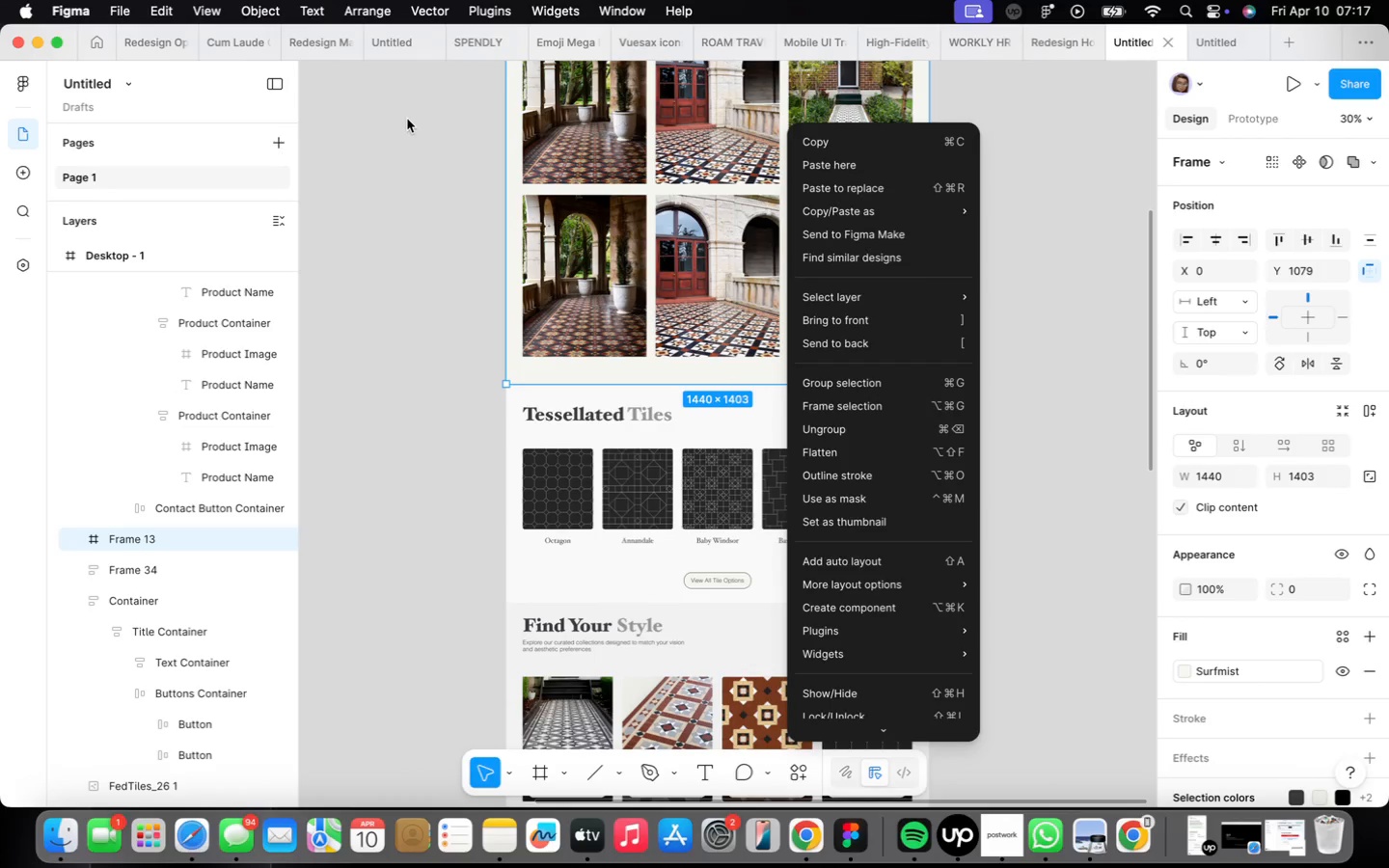 
left_click([407, 122])
 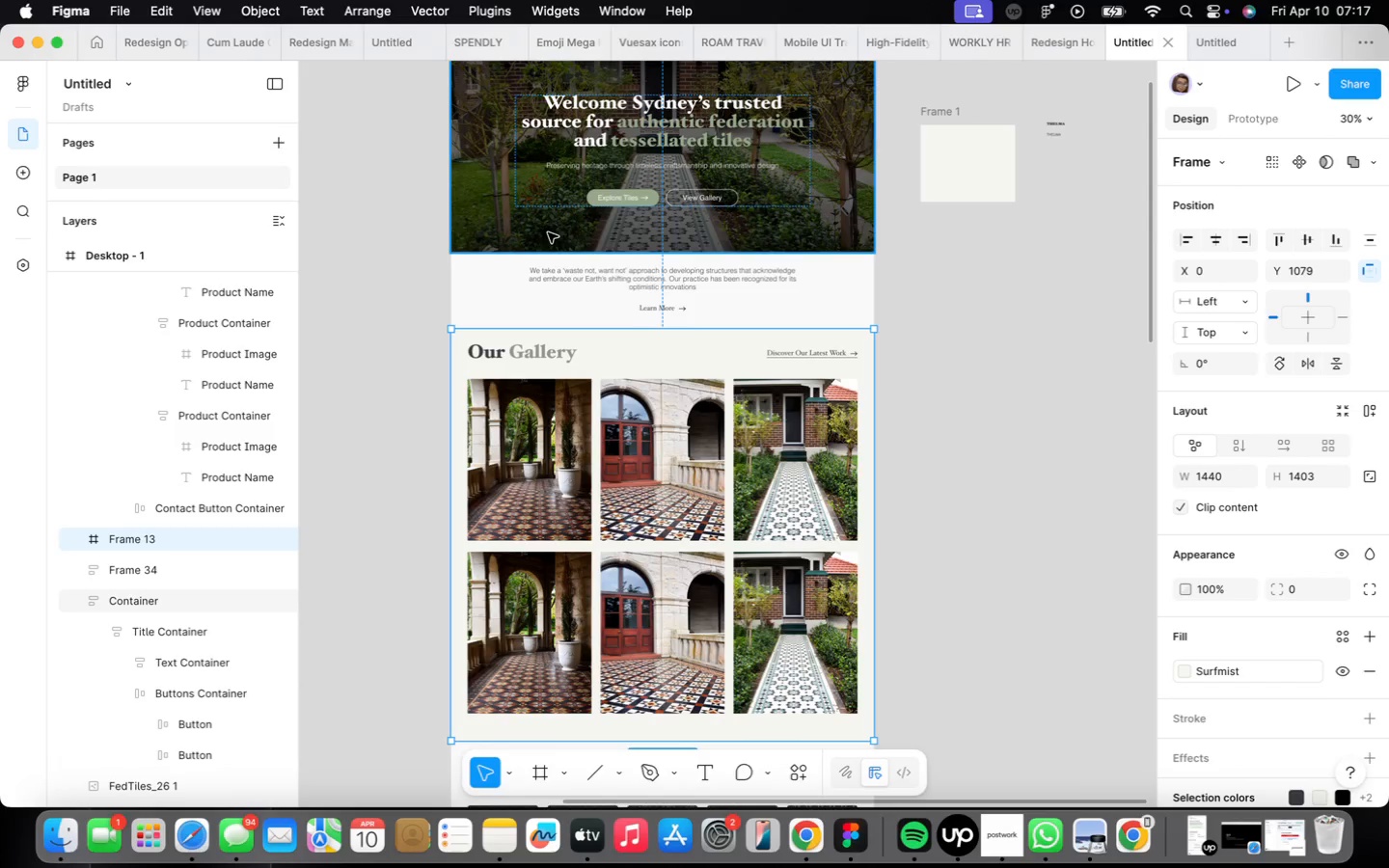 
scroll: coordinate [624, 195], scroll_direction: up, amount: 9.0
 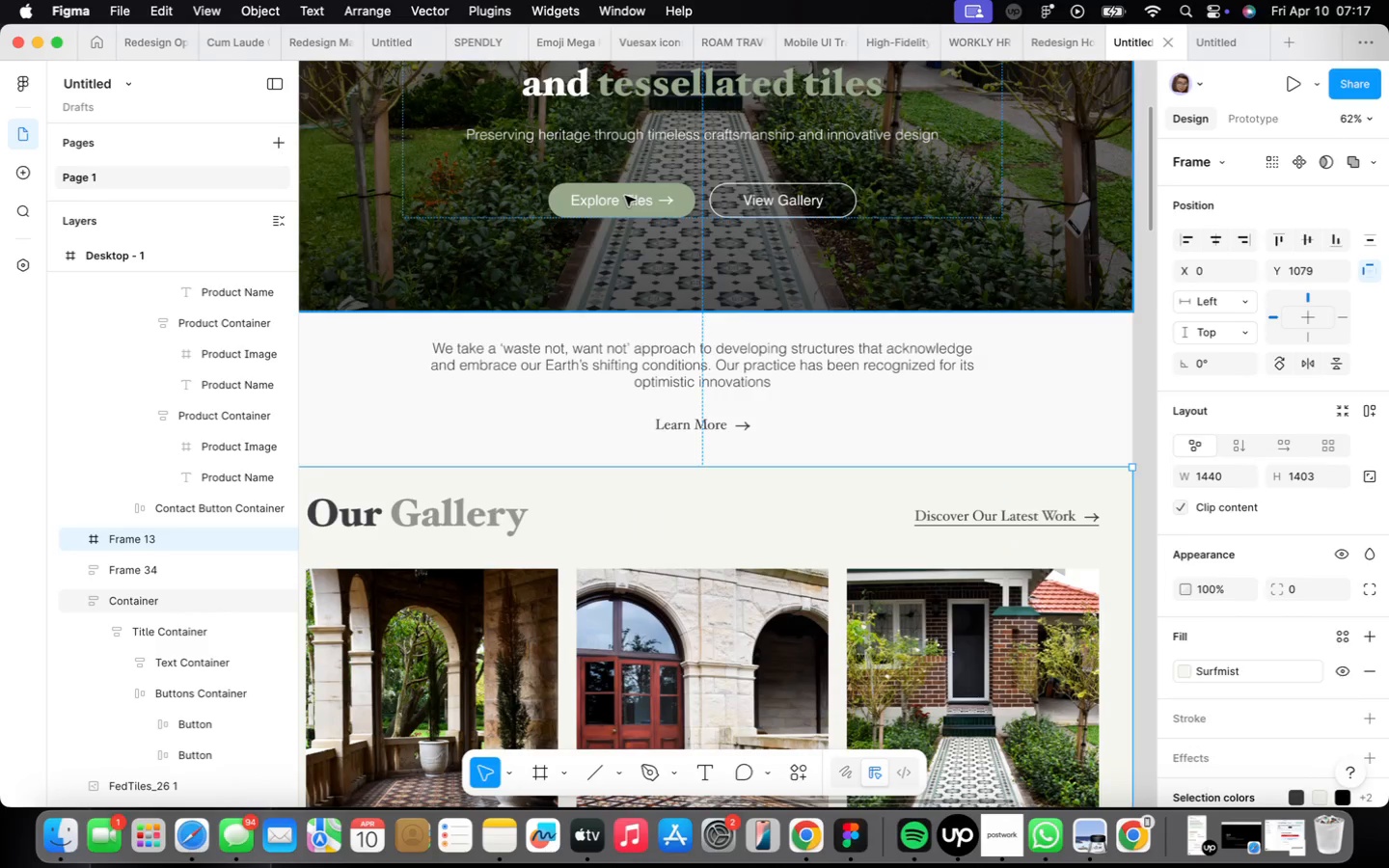 
triple_click([626, 198])
 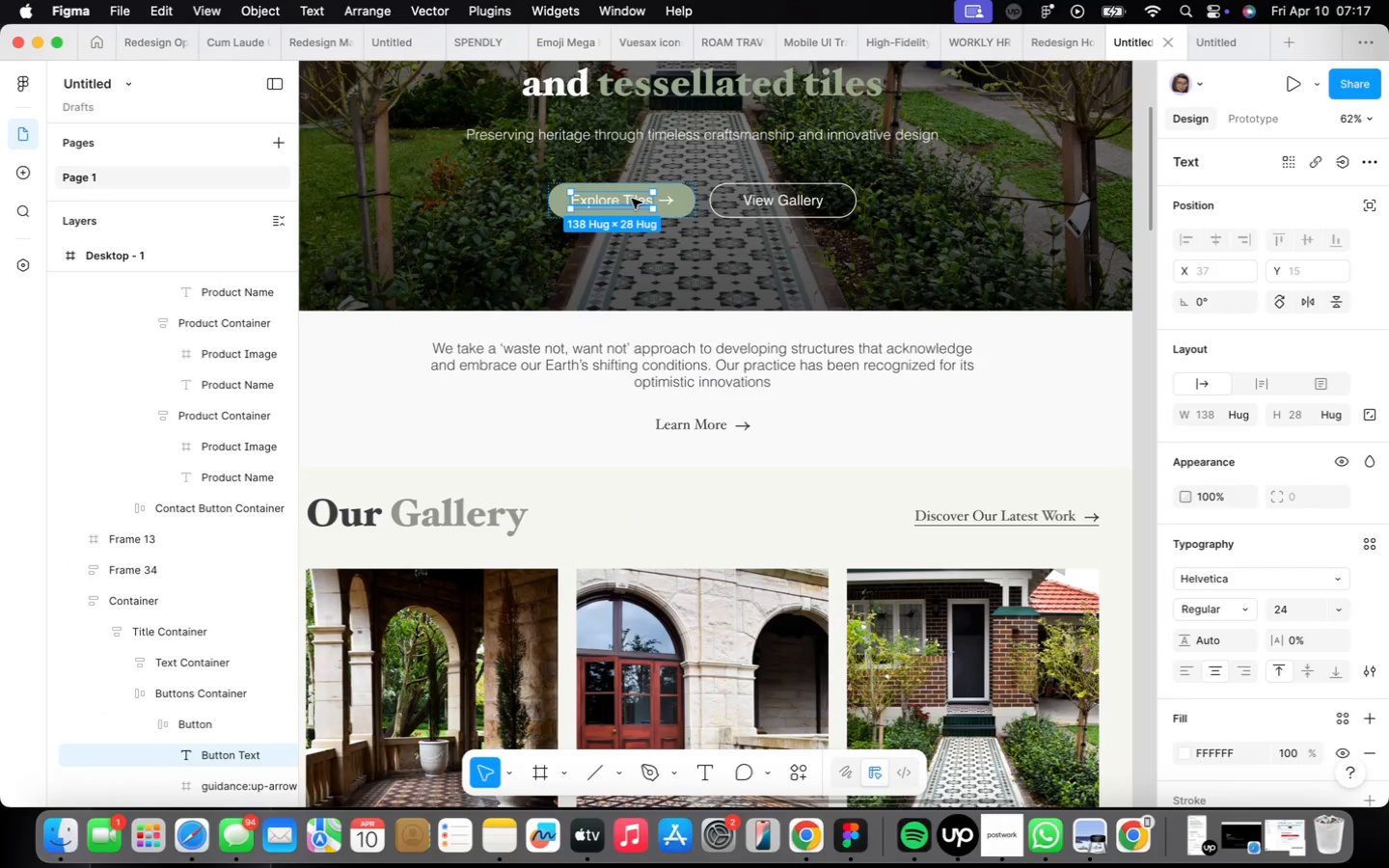 
double_click([632, 200])
 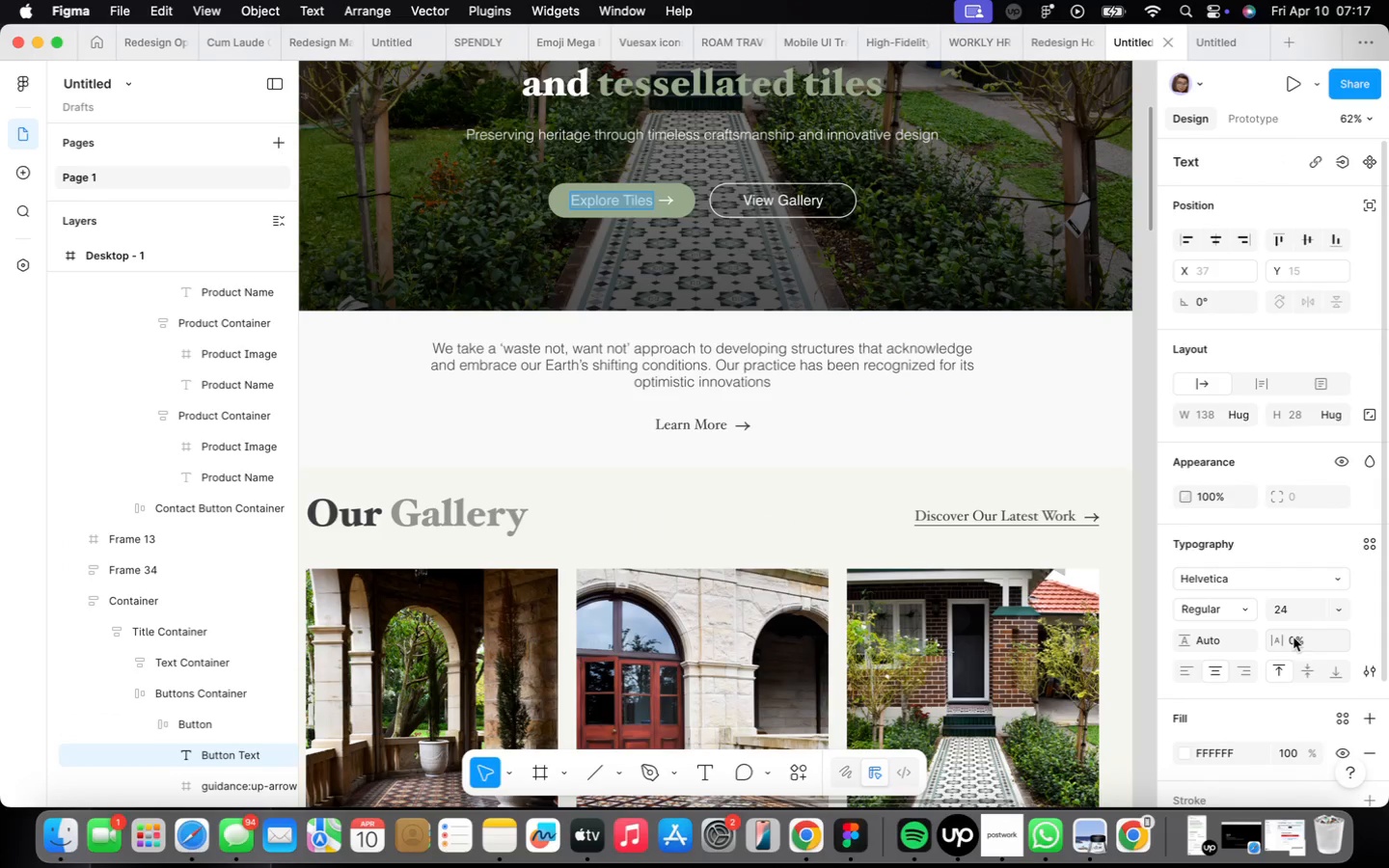 
left_click([1341, 610])
 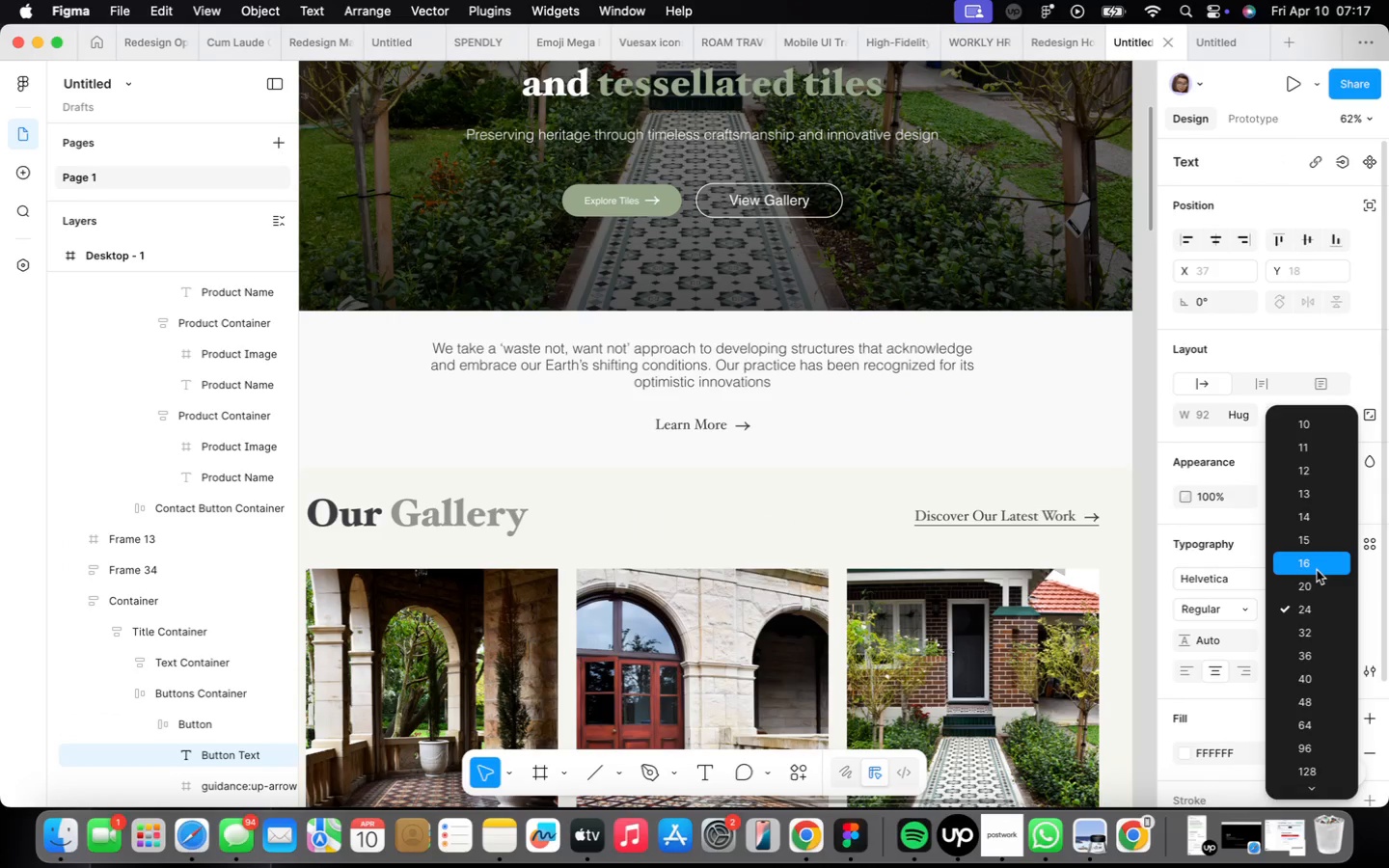 
left_click([1317, 570])
 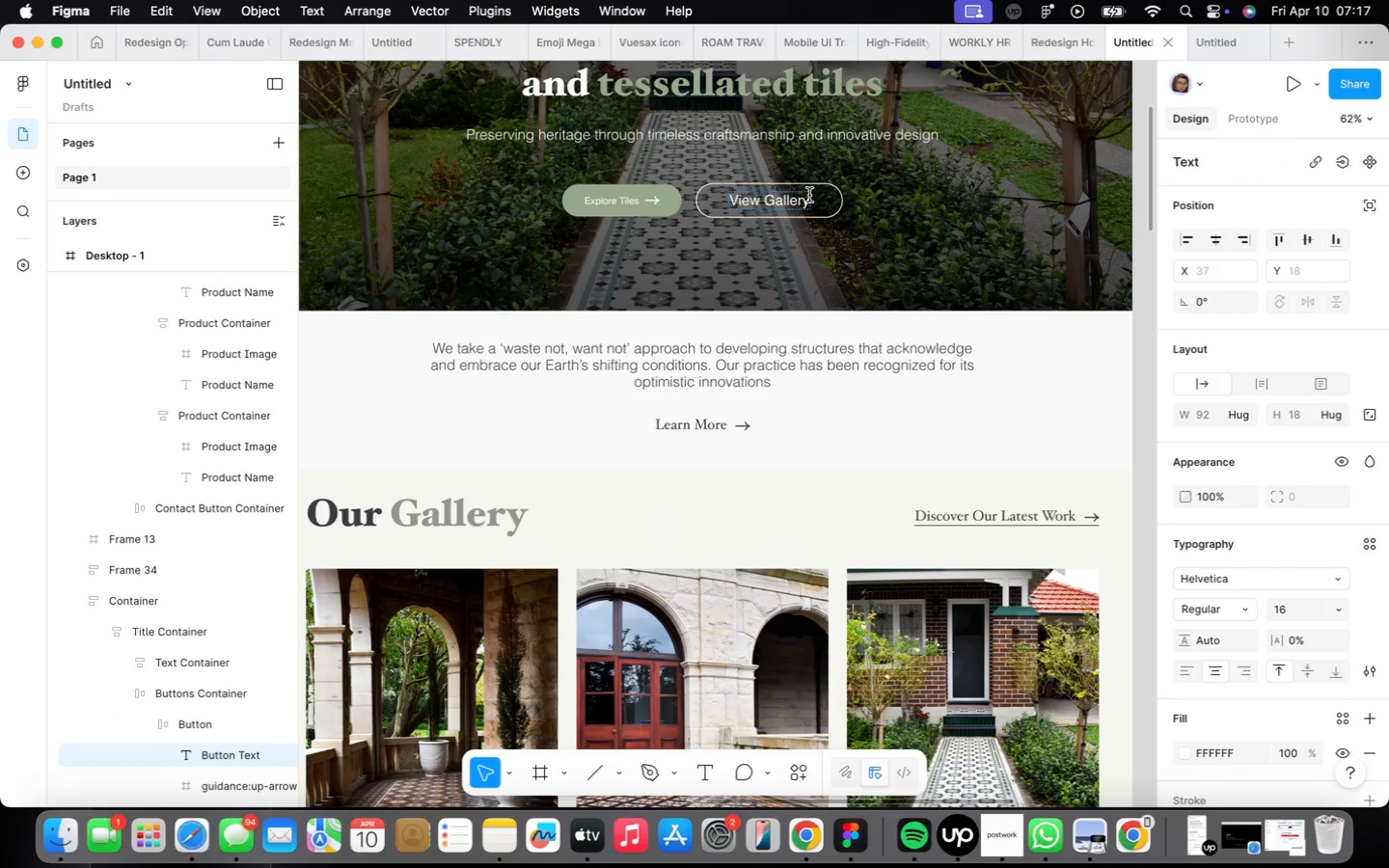 
double_click([809, 195])
 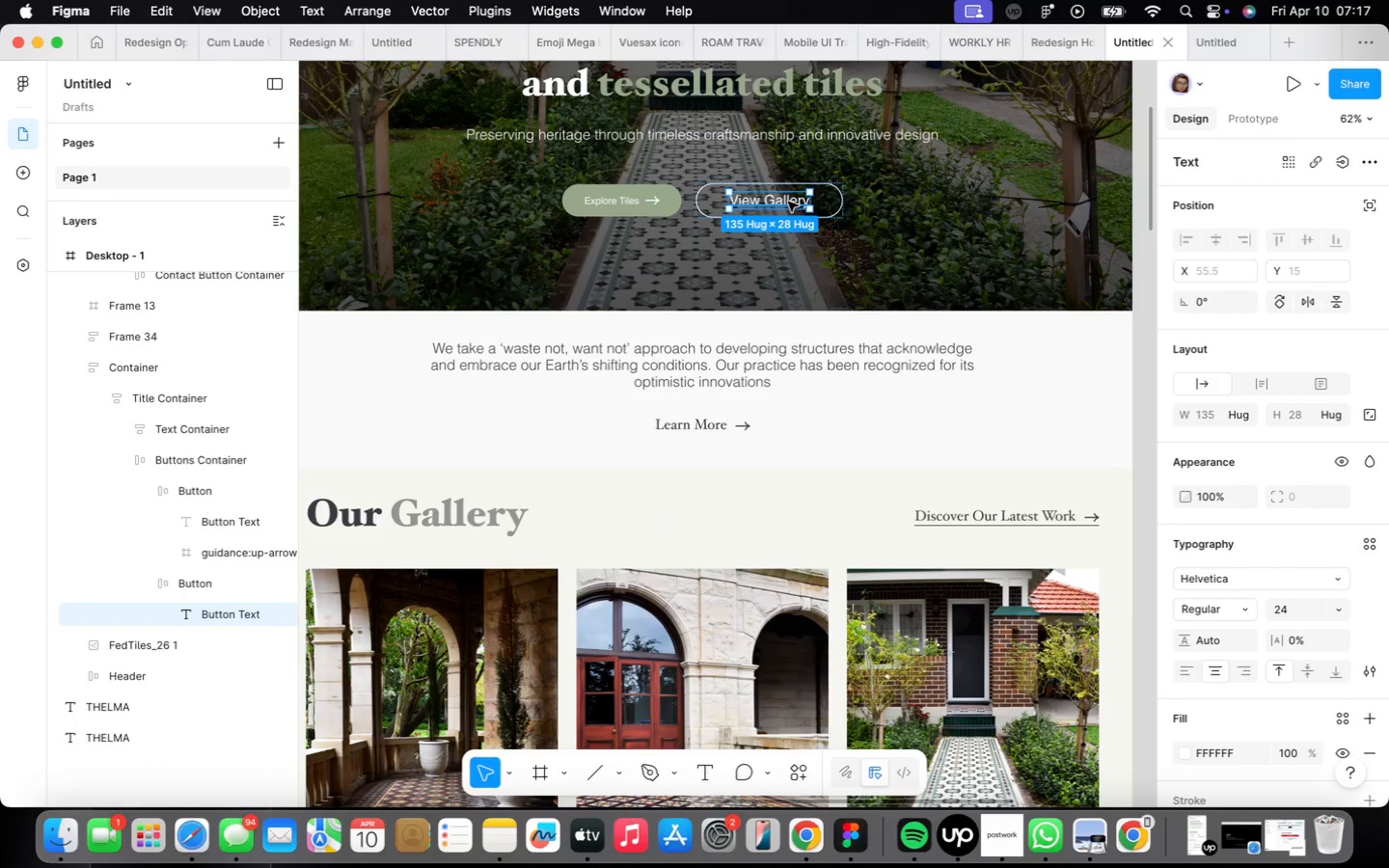 
double_click([788, 202])
 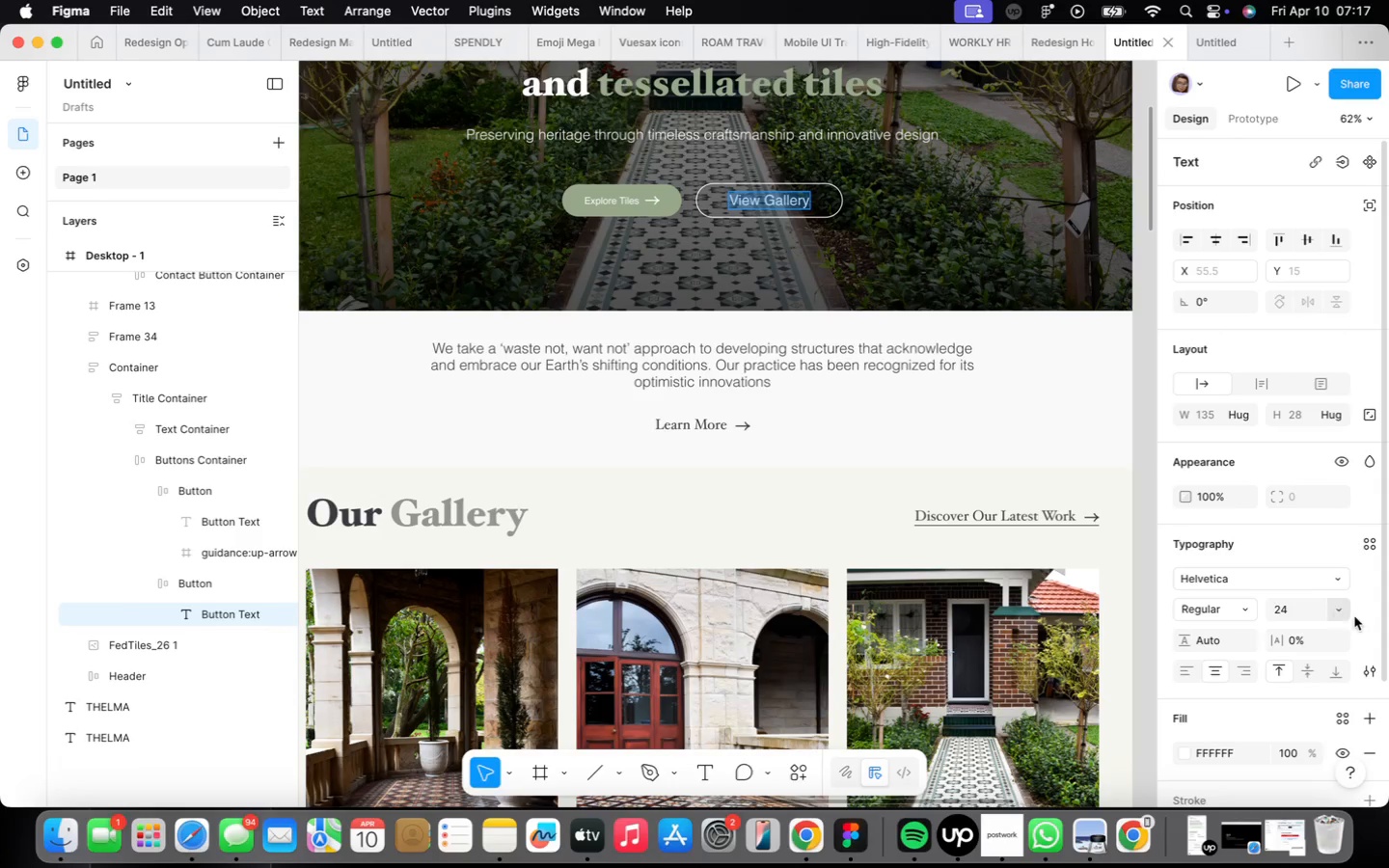 
left_click([1337, 605])
 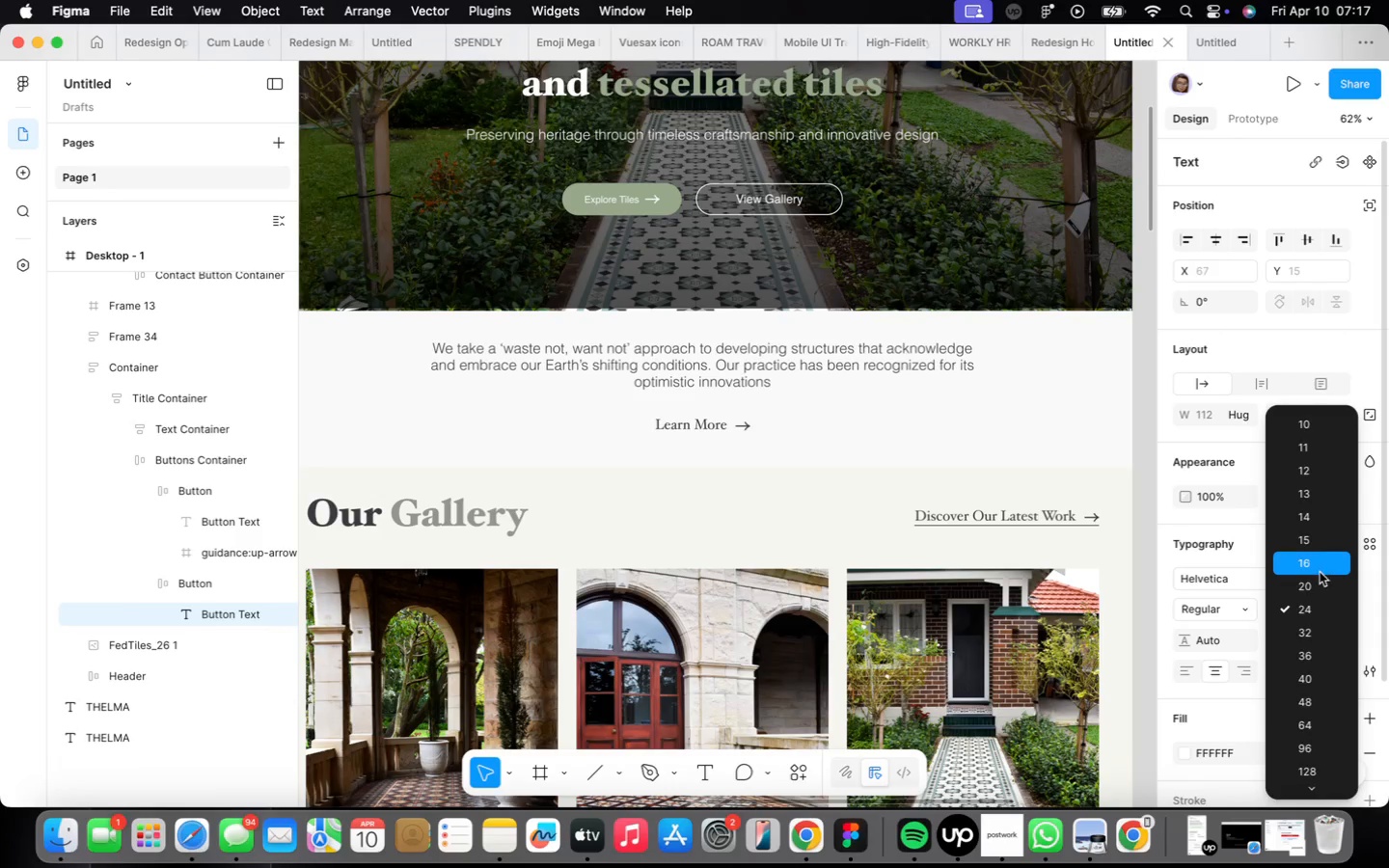 
left_click([1315, 569])
 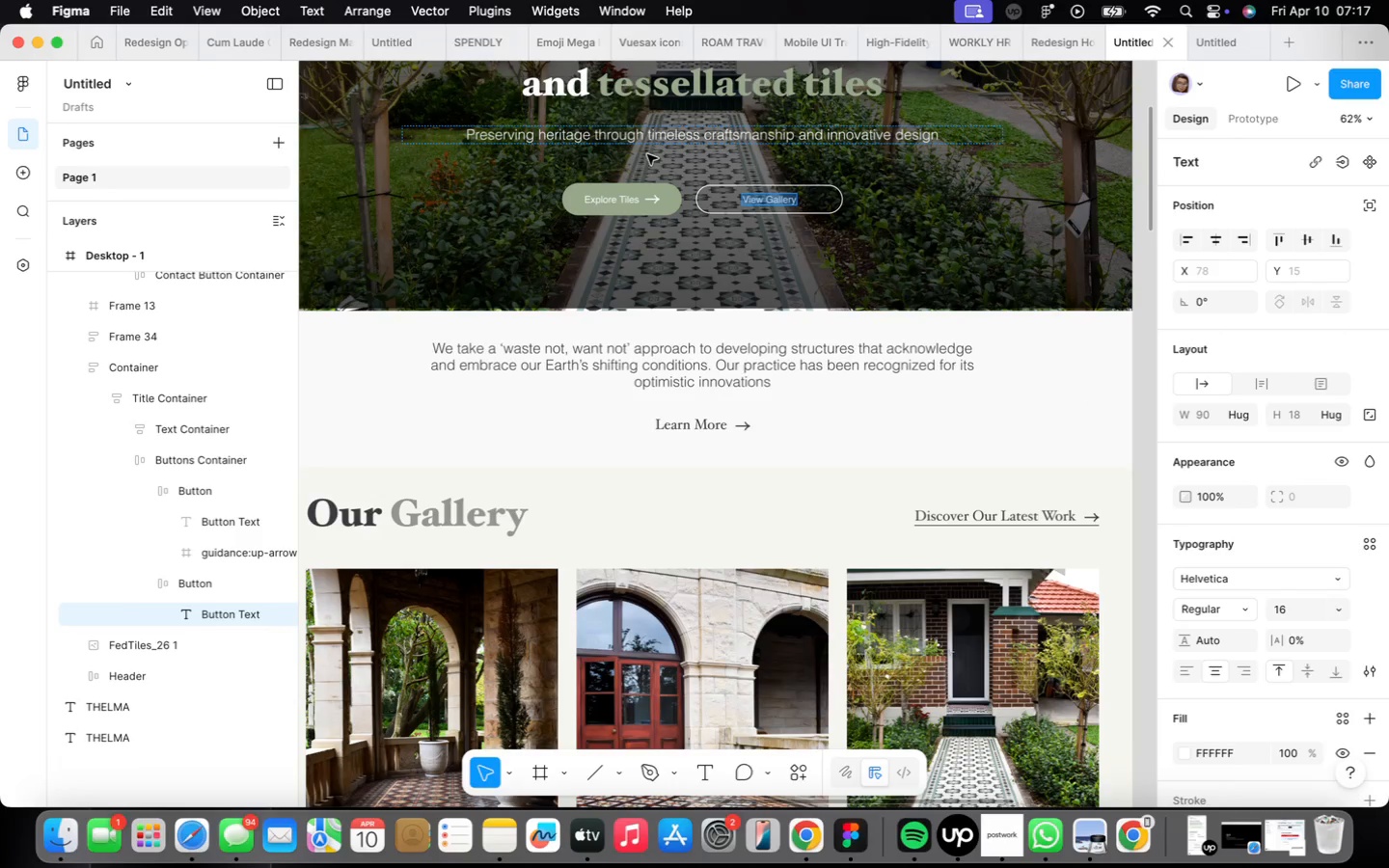 
double_click([641, 191])
 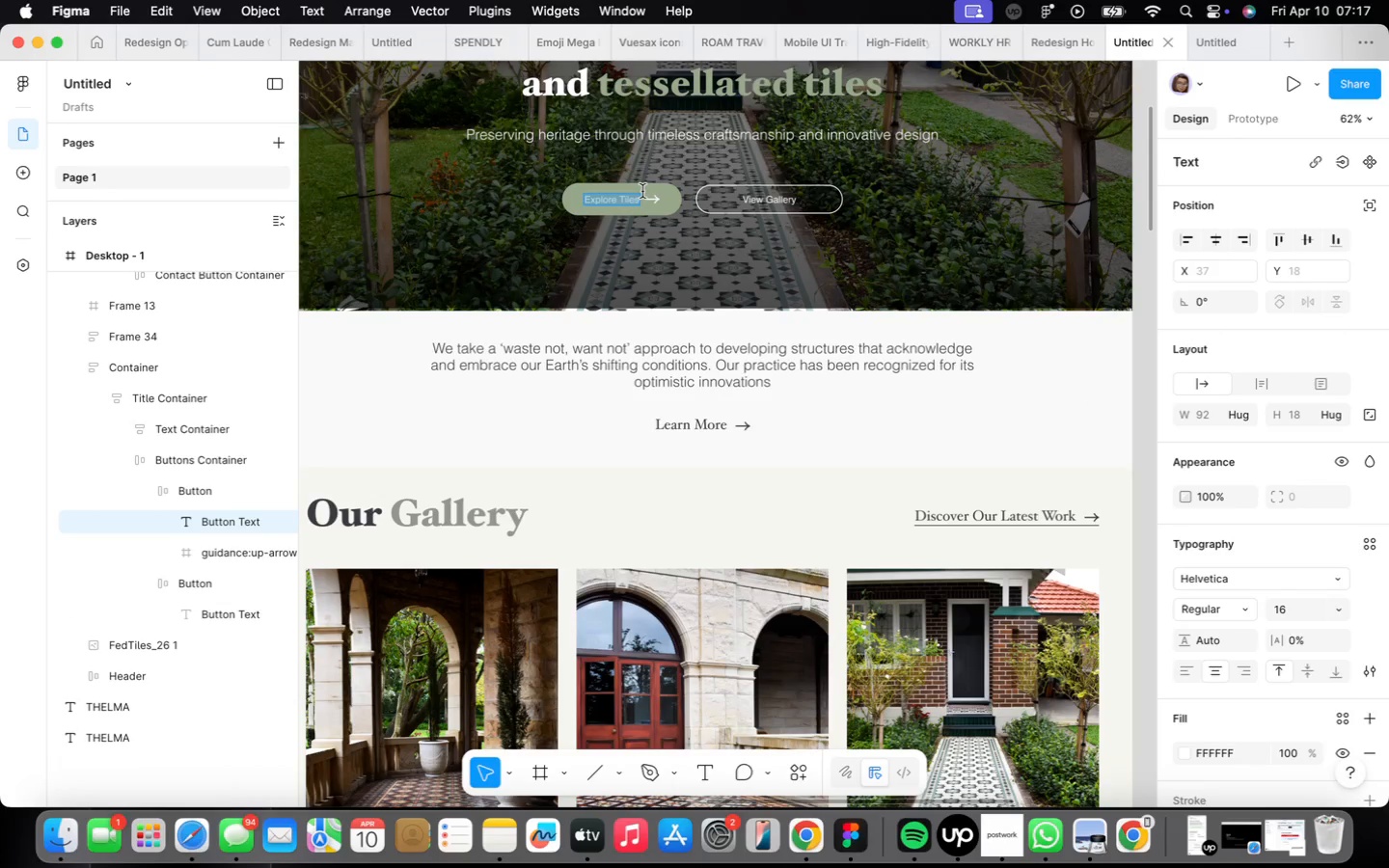 
scroll: coordinate [644, 192], scroll_direction: up, amount: 9.0
 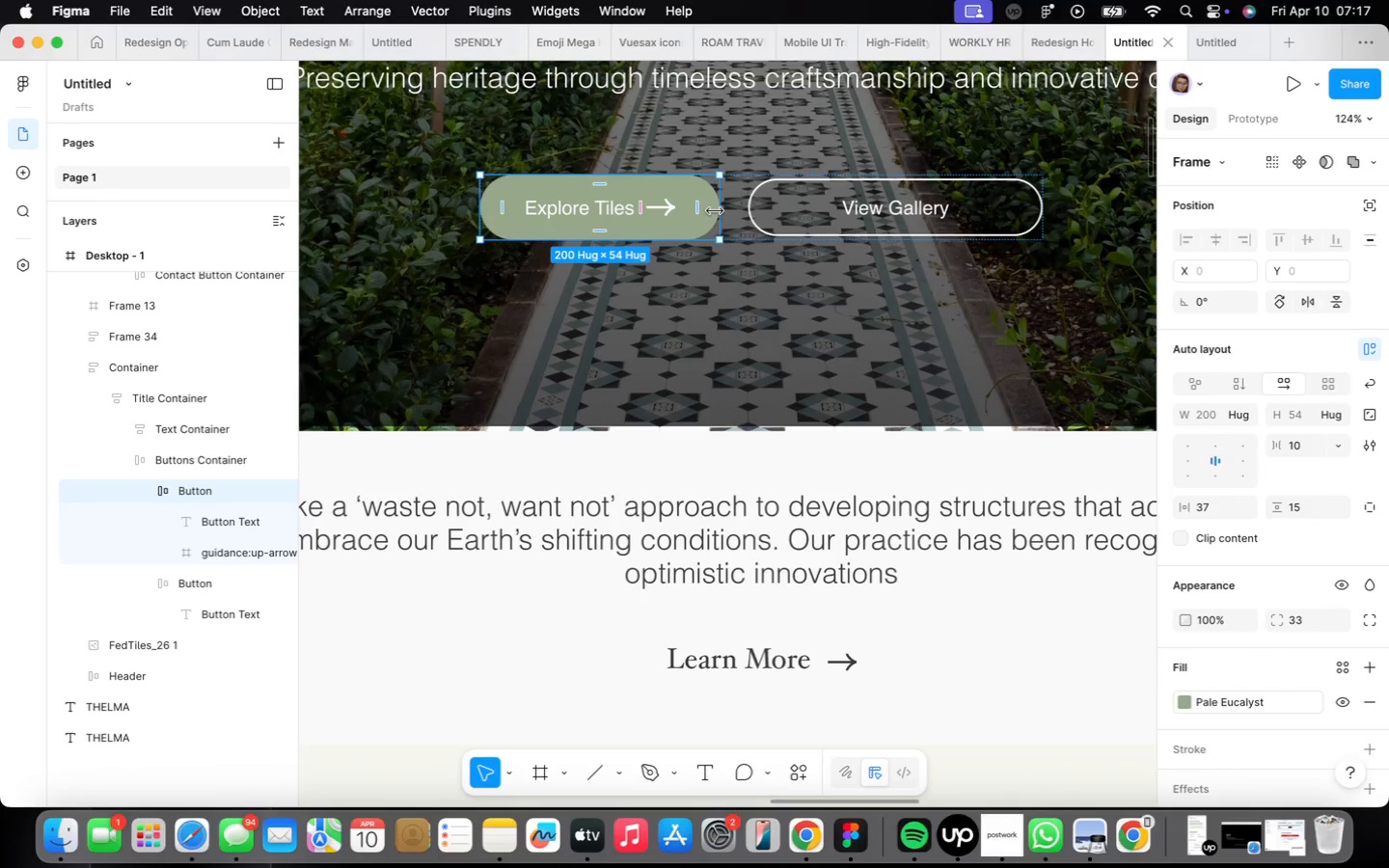 
left_click([773, 209])
 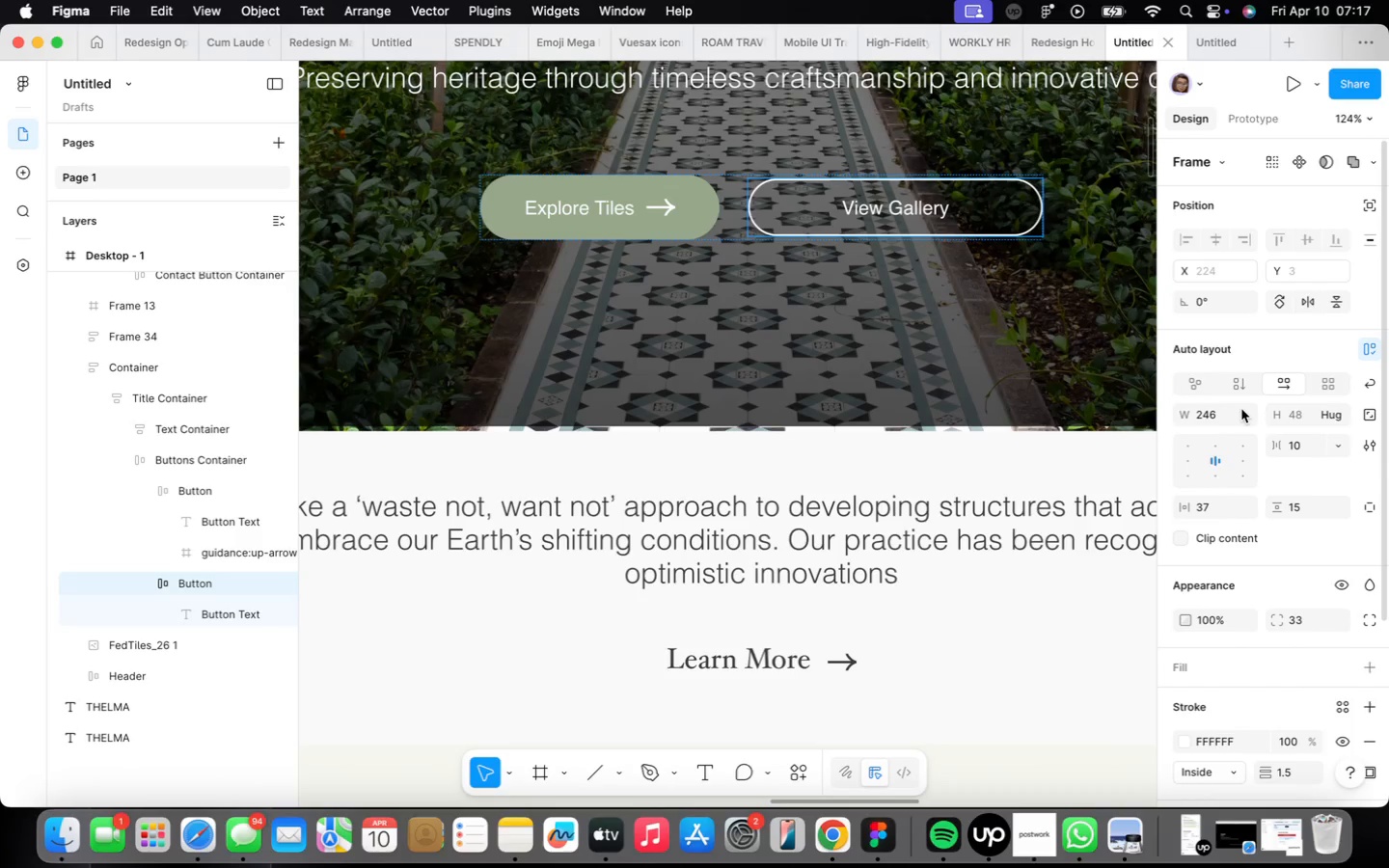 
left_click([1216, 410])
 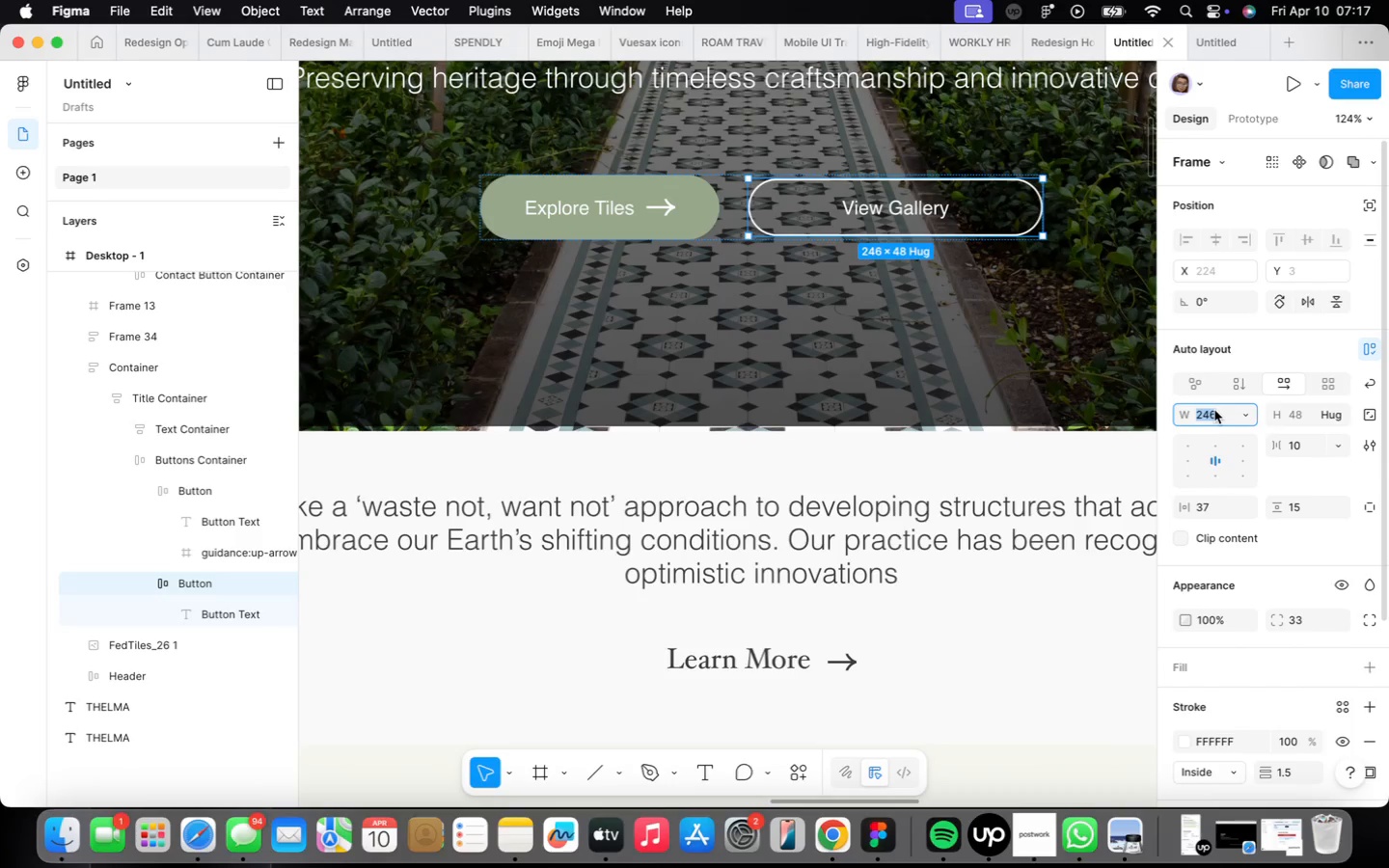 
type(200)
 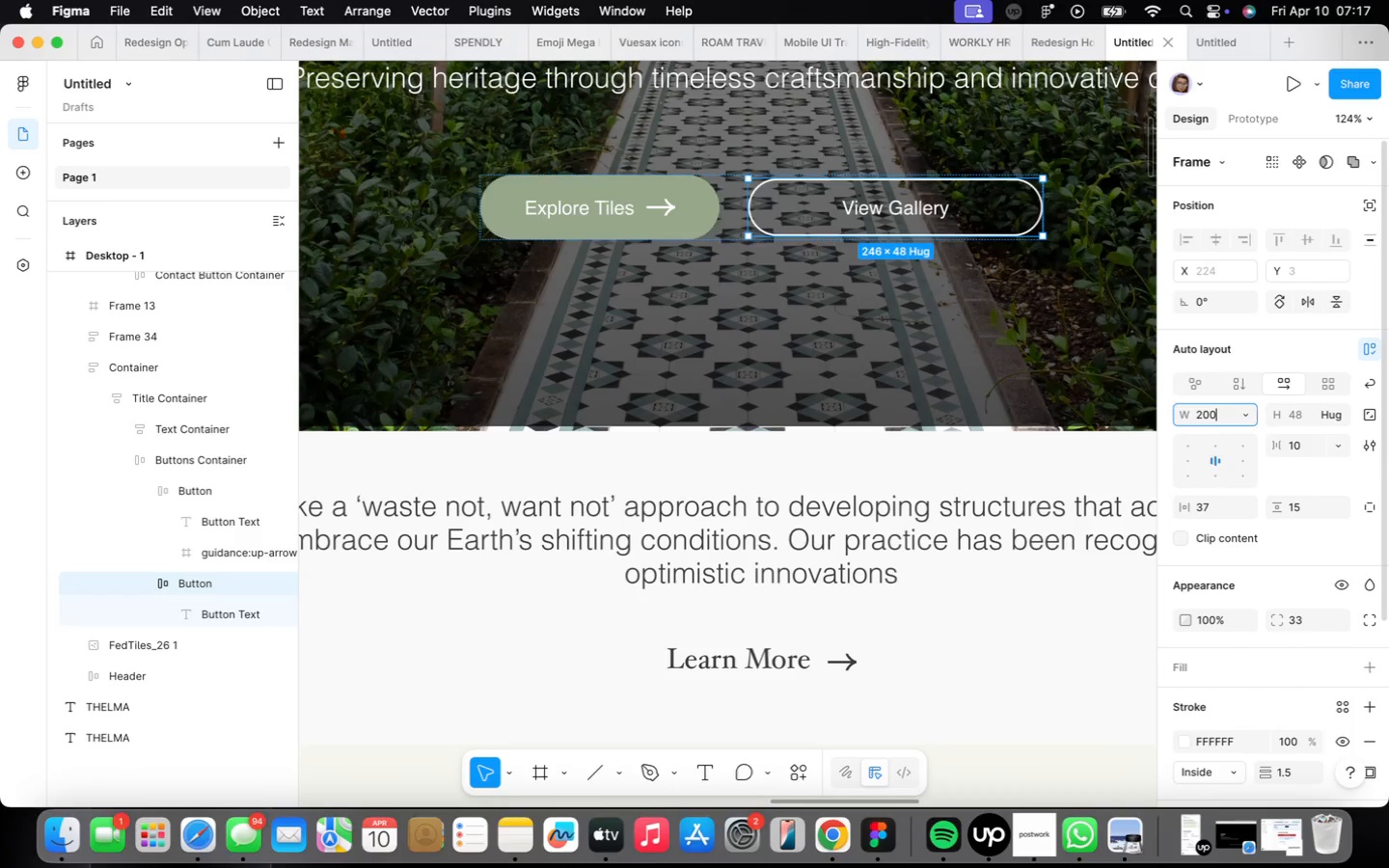 
key(Enter)
 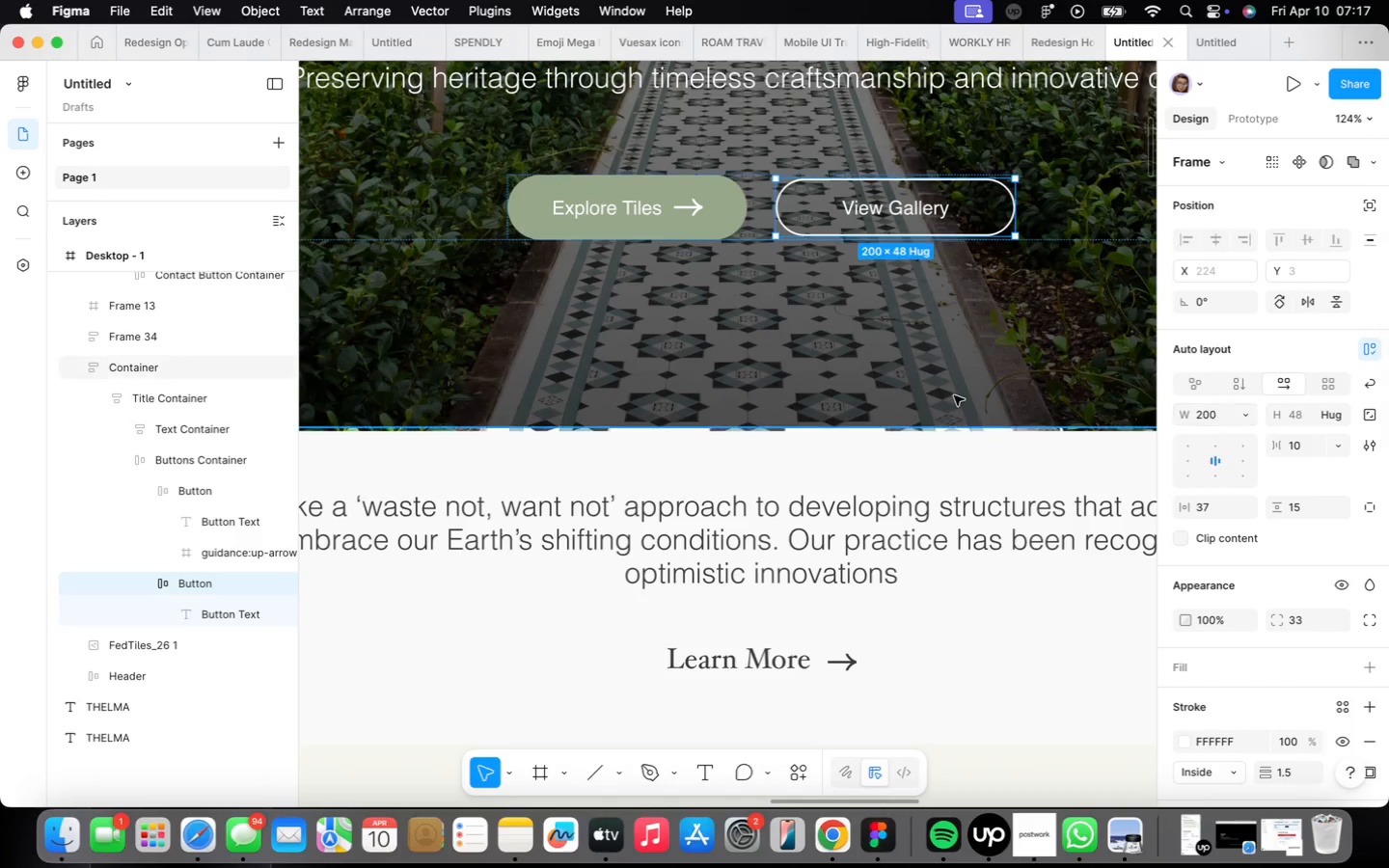 
left_click([931, 386])
 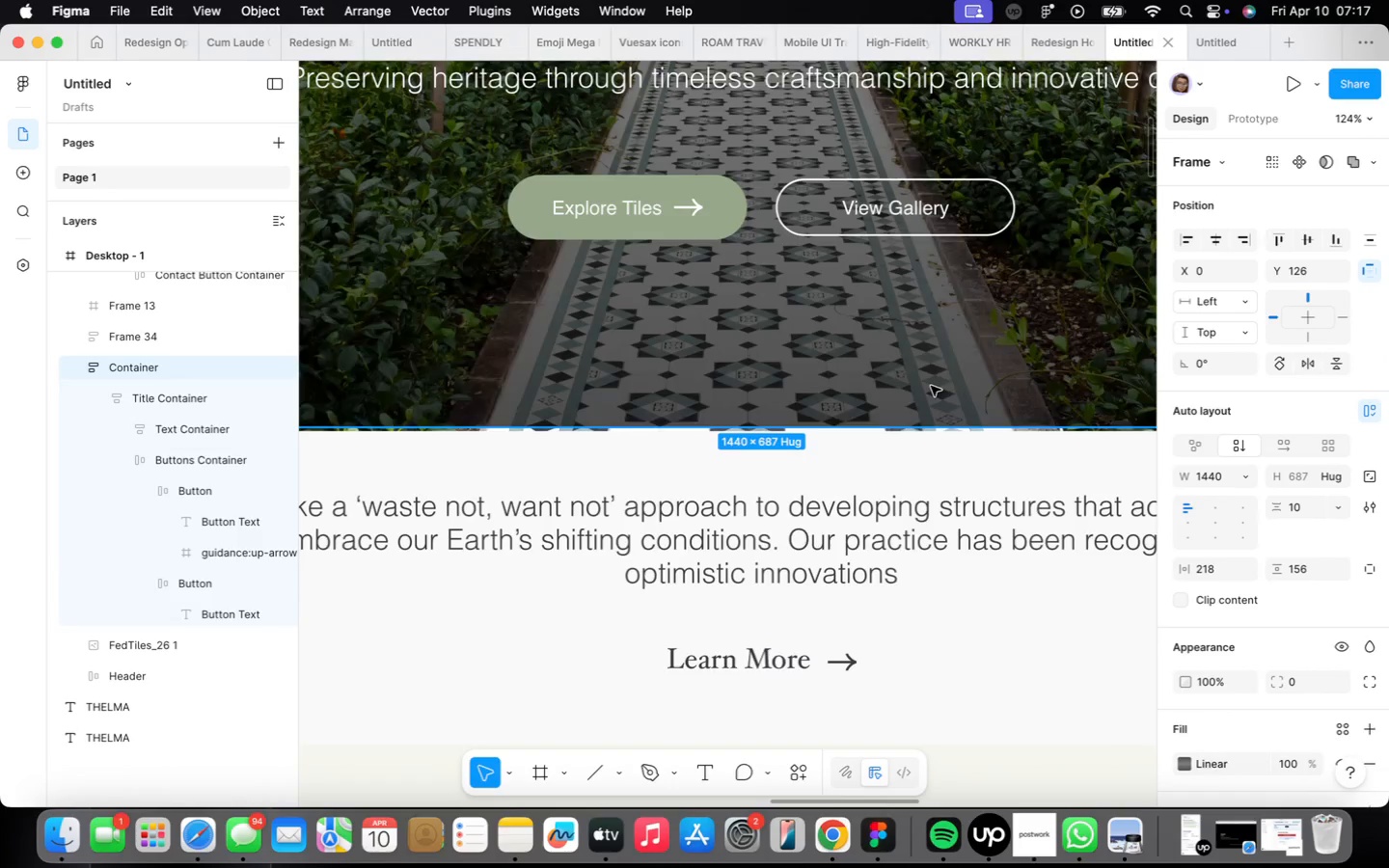 
scroll: coordinate [899, 477], scroll_direction: down, amount: 21.0
 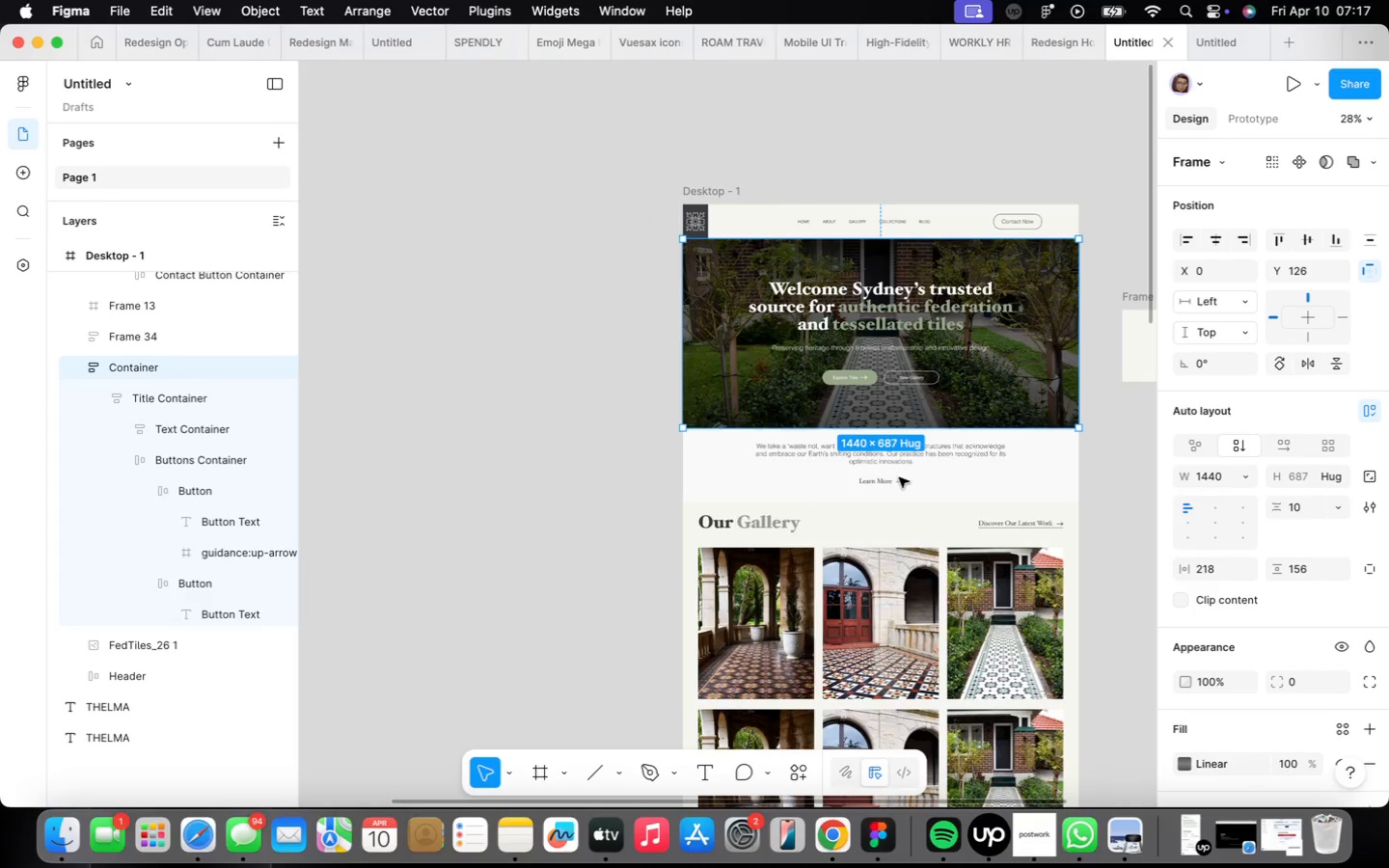 